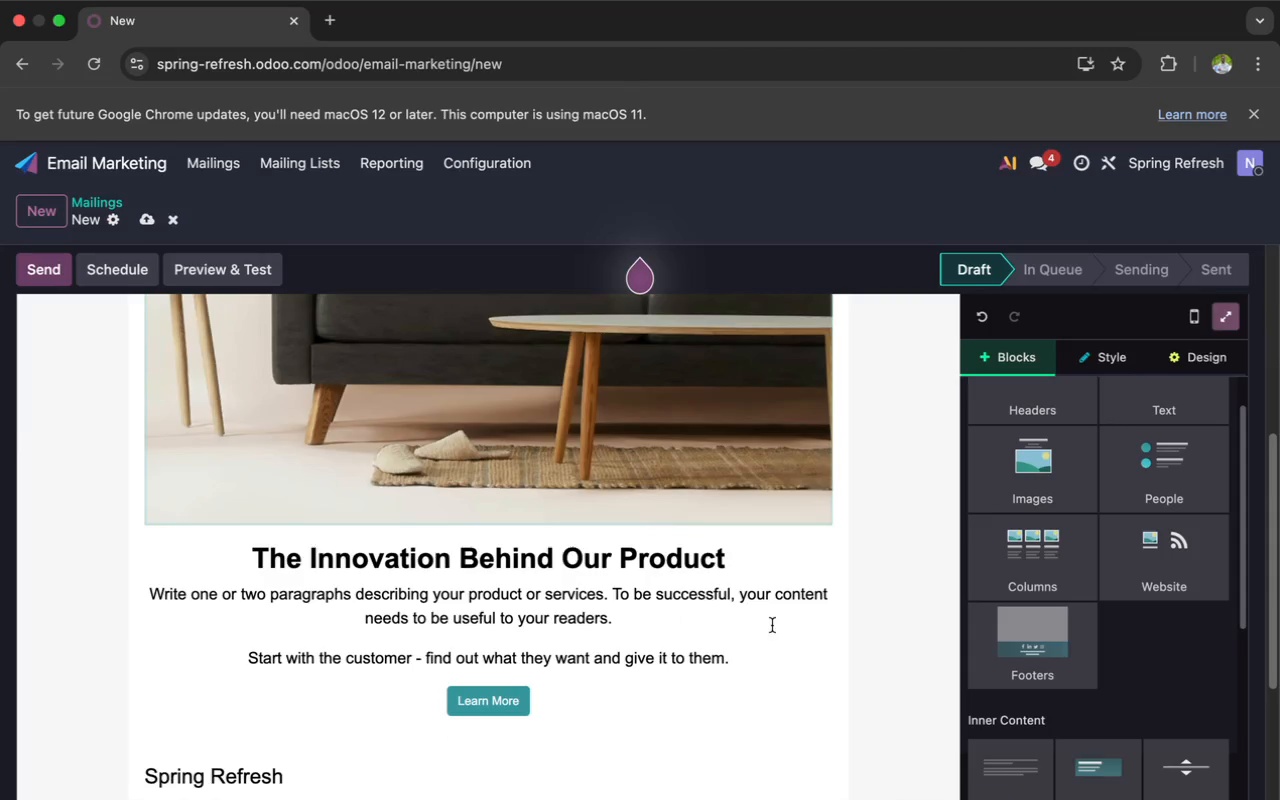 
left_click([839, 639])
 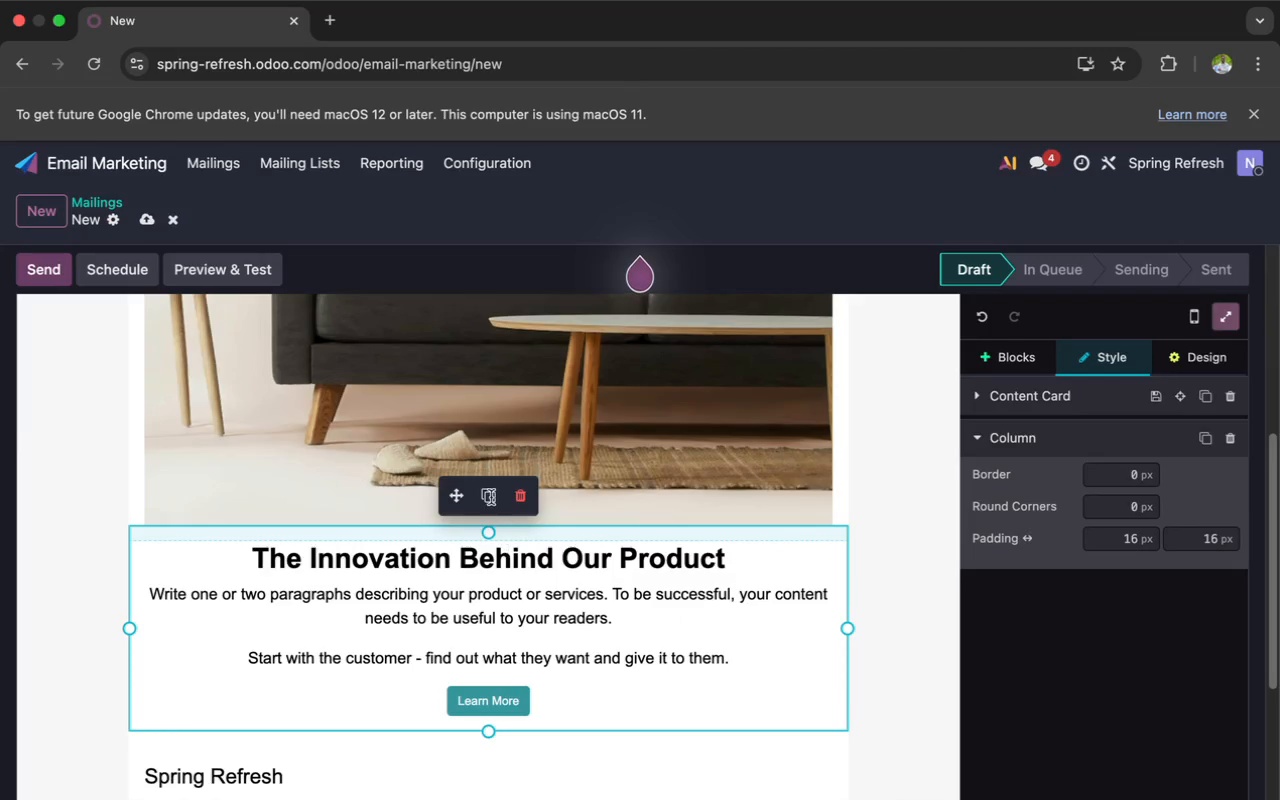 
left_click([518, 484])
 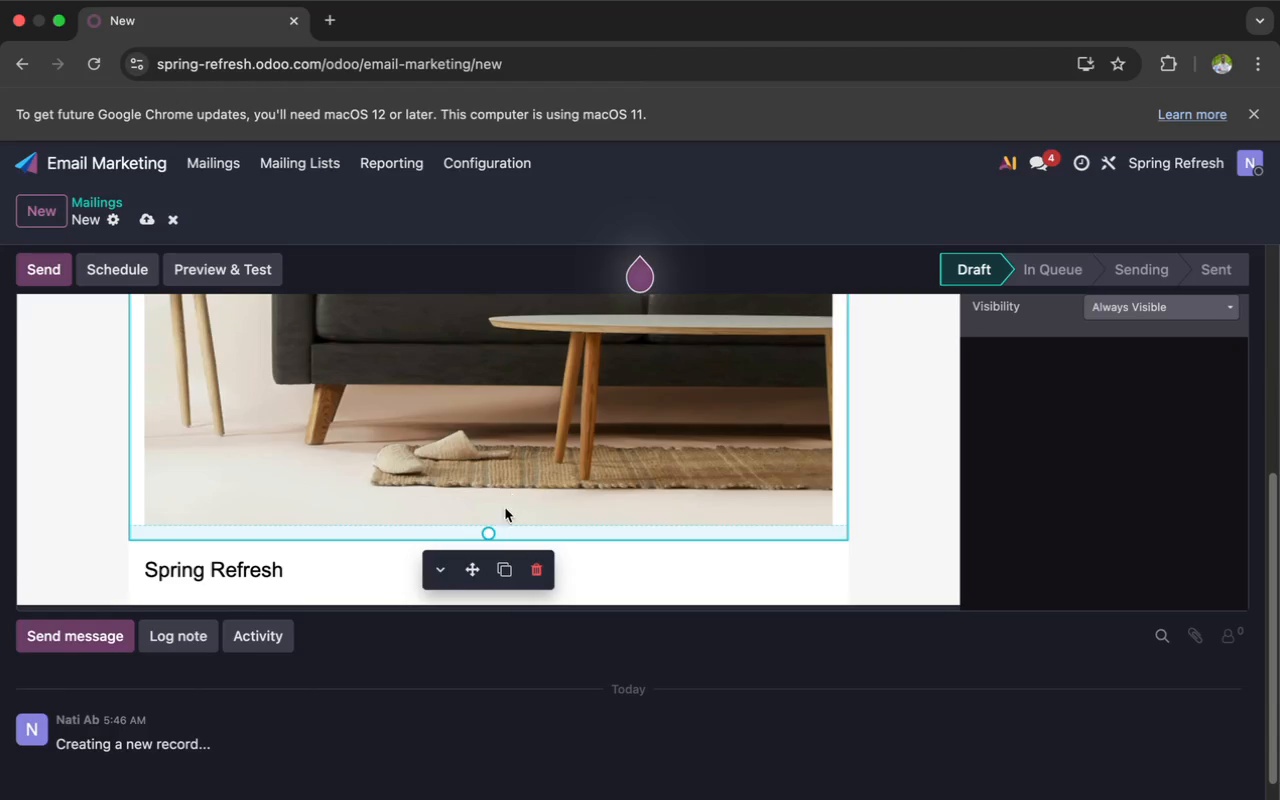 
left_click_drag(start_coordinate=[480, 562], to_coordinate=[468, 680])
 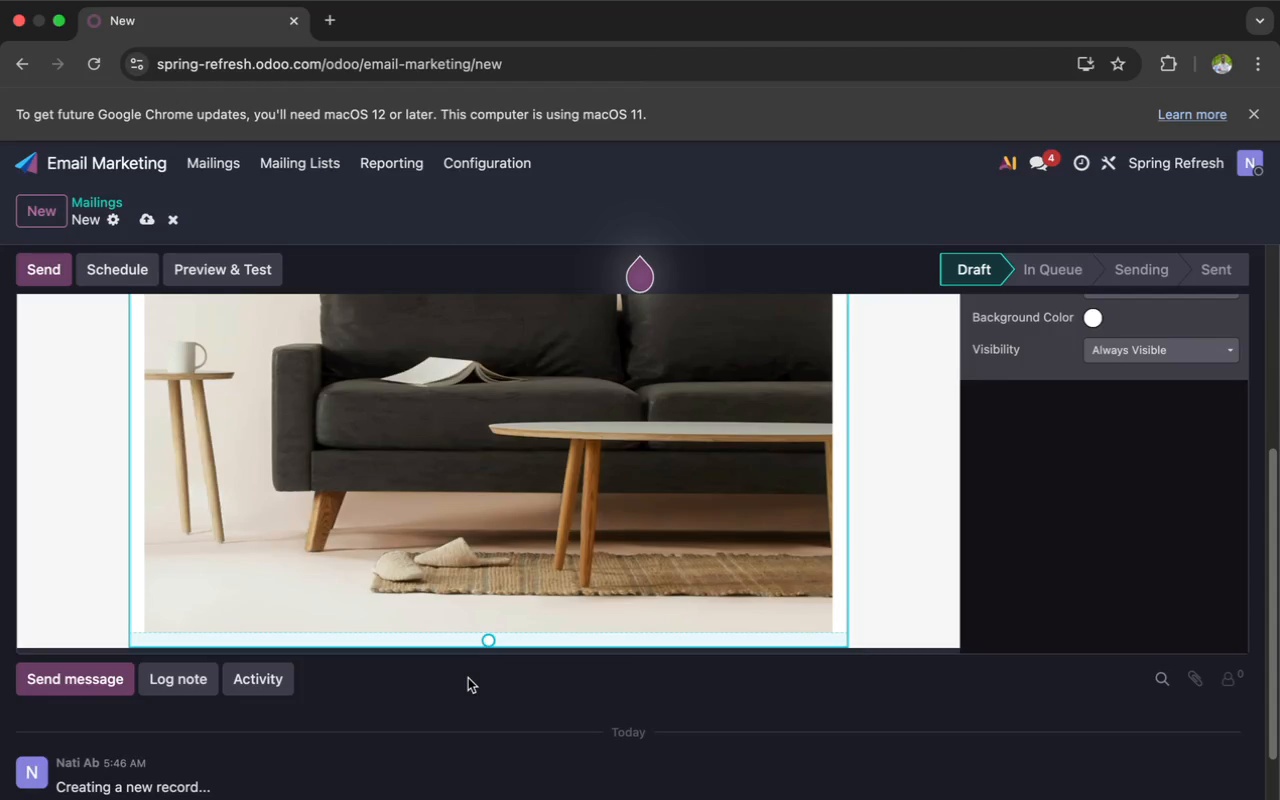 
scroll: coordinate [469, 554], scroll_direction: up, amount: 20.0
 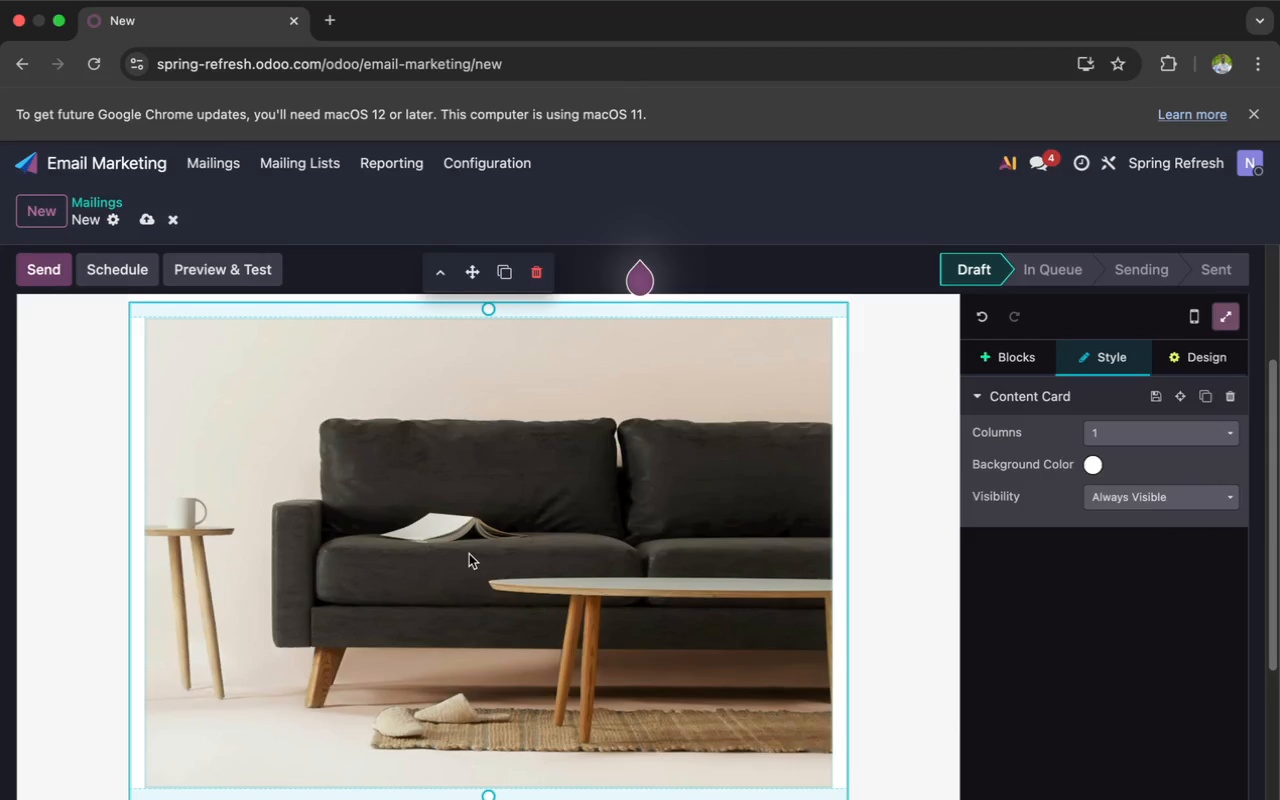 
double_click([469, 554])
 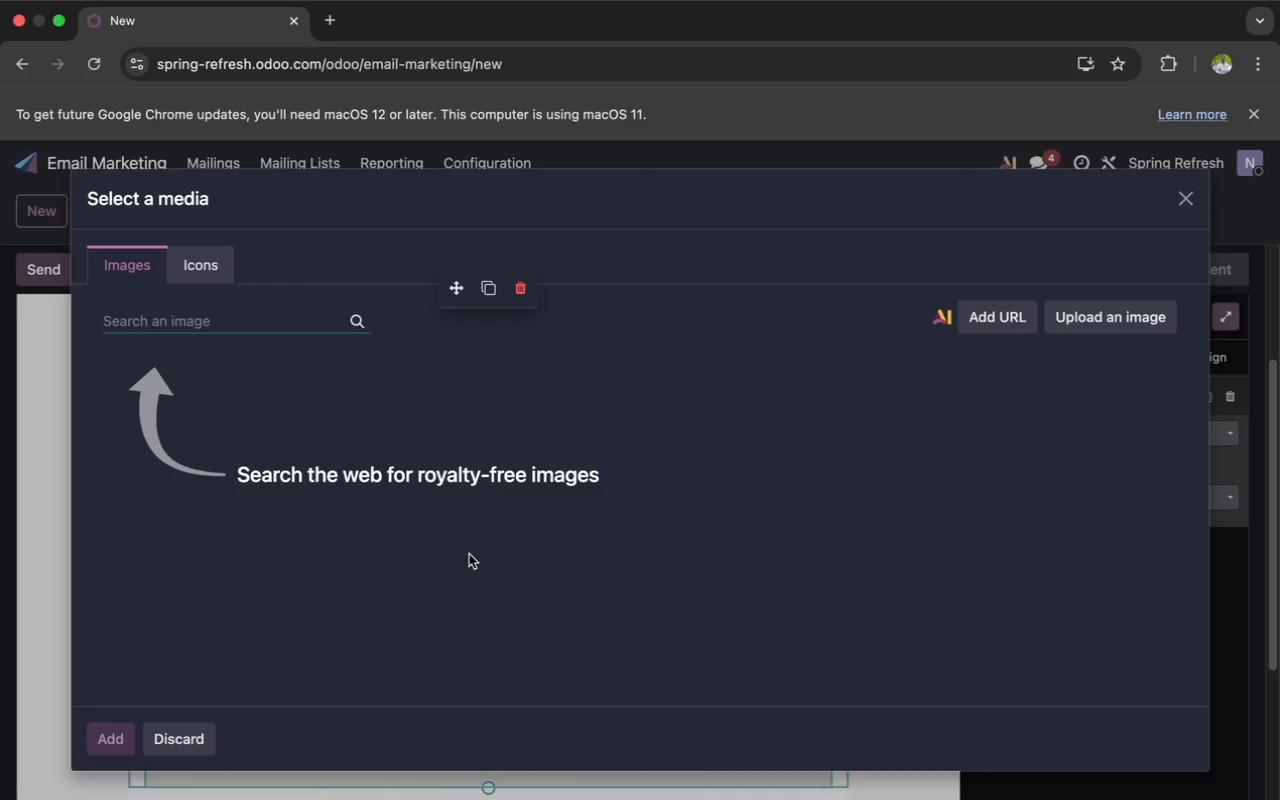 
wait(6.97)
 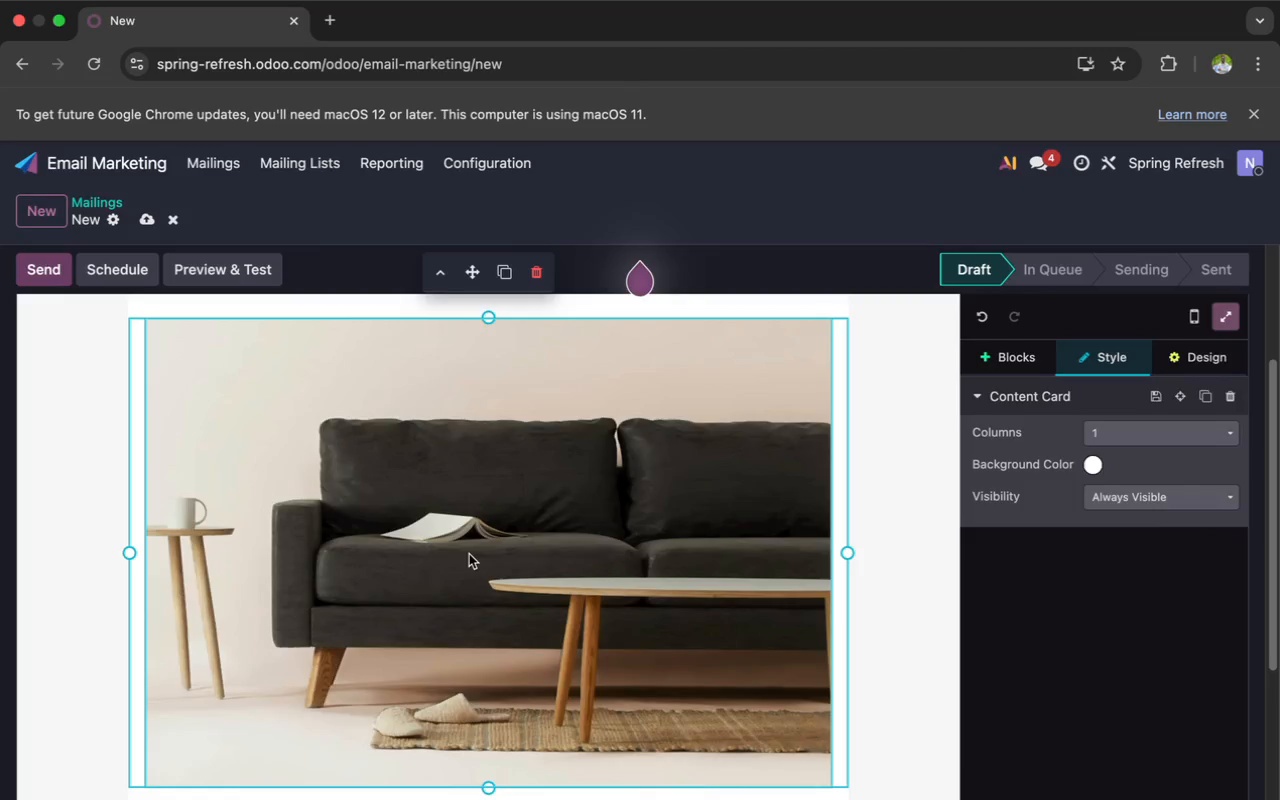 
type(modern oak kitchen refac)
 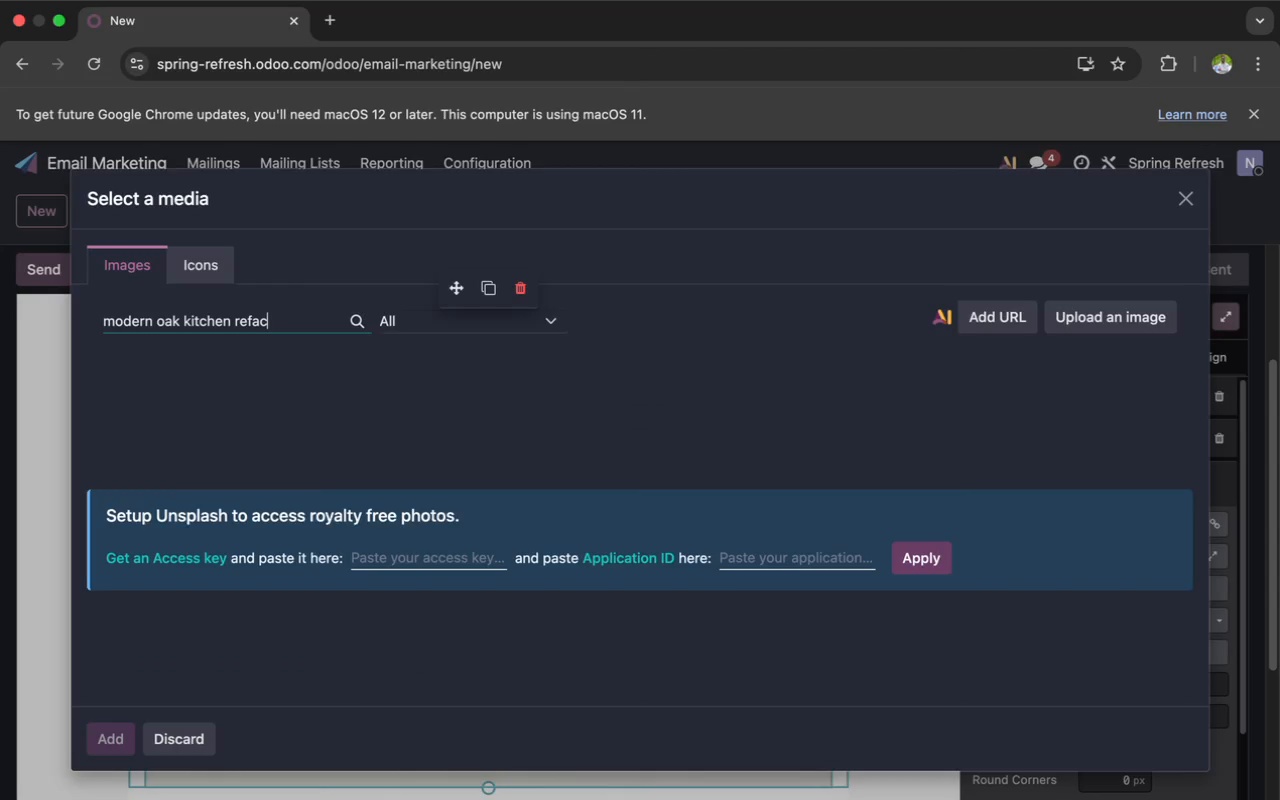 
type(ing)
 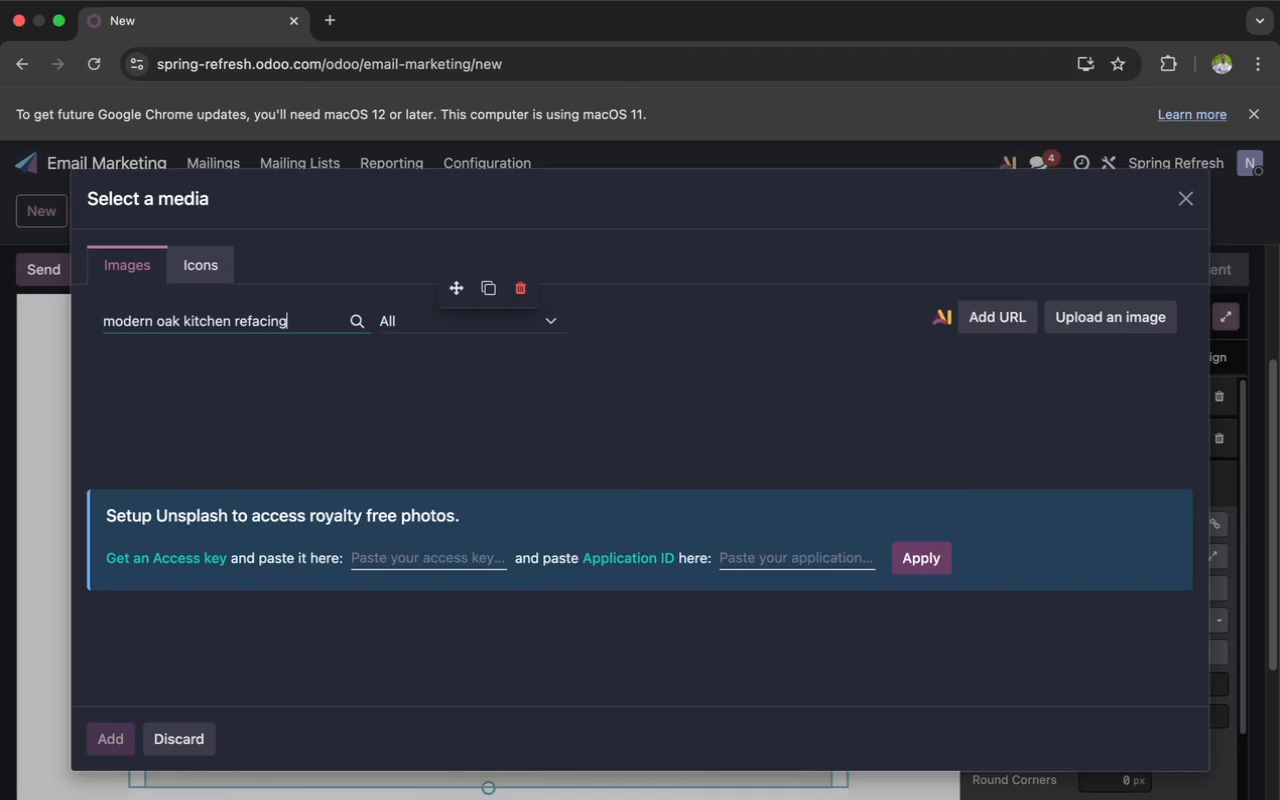 
key(Meta+A)
 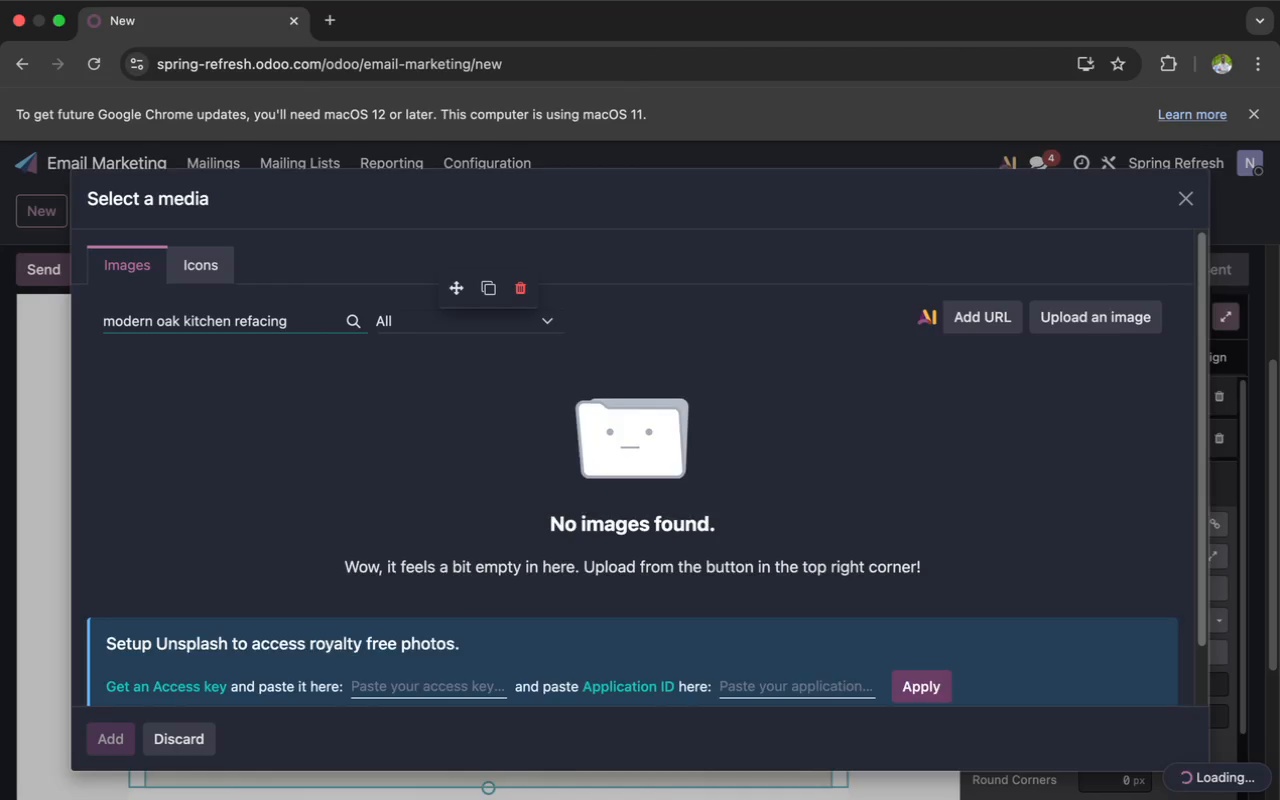 
key(Meta+X)
 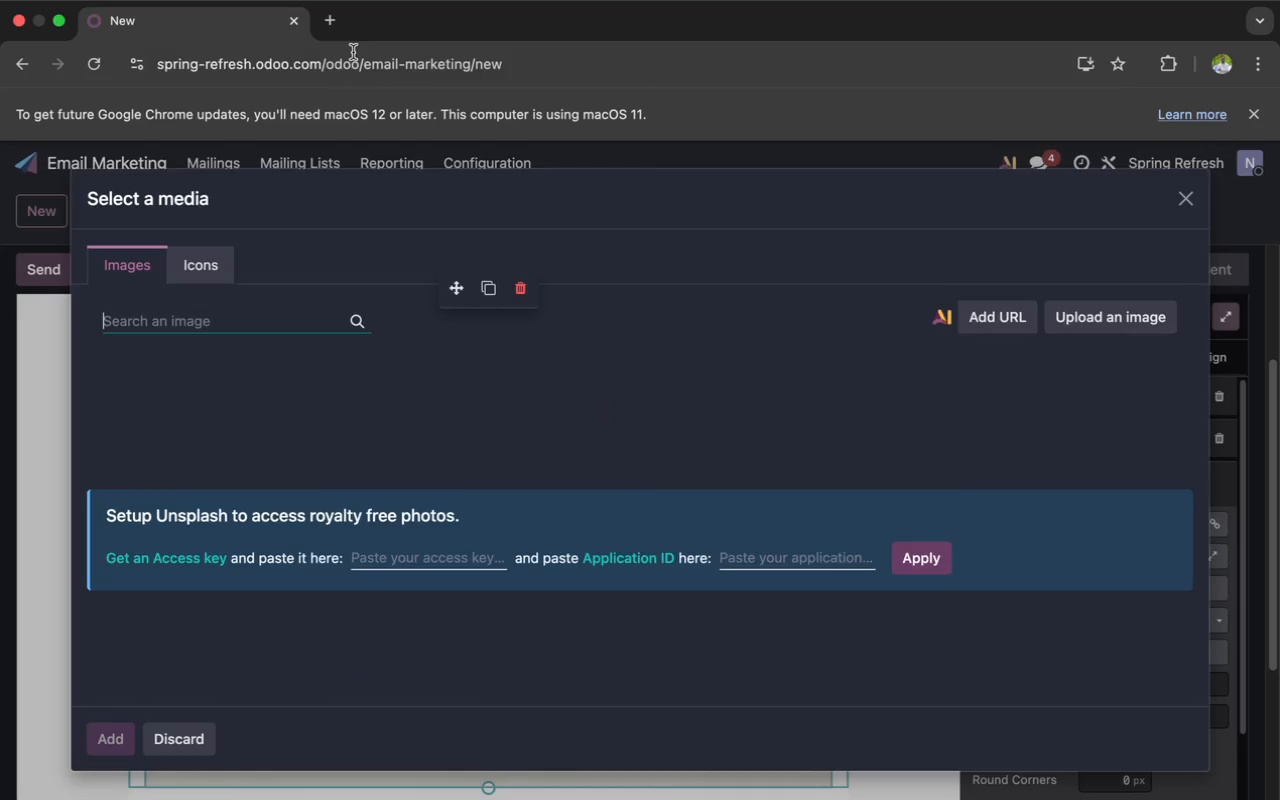 
left_click([337, 28])
 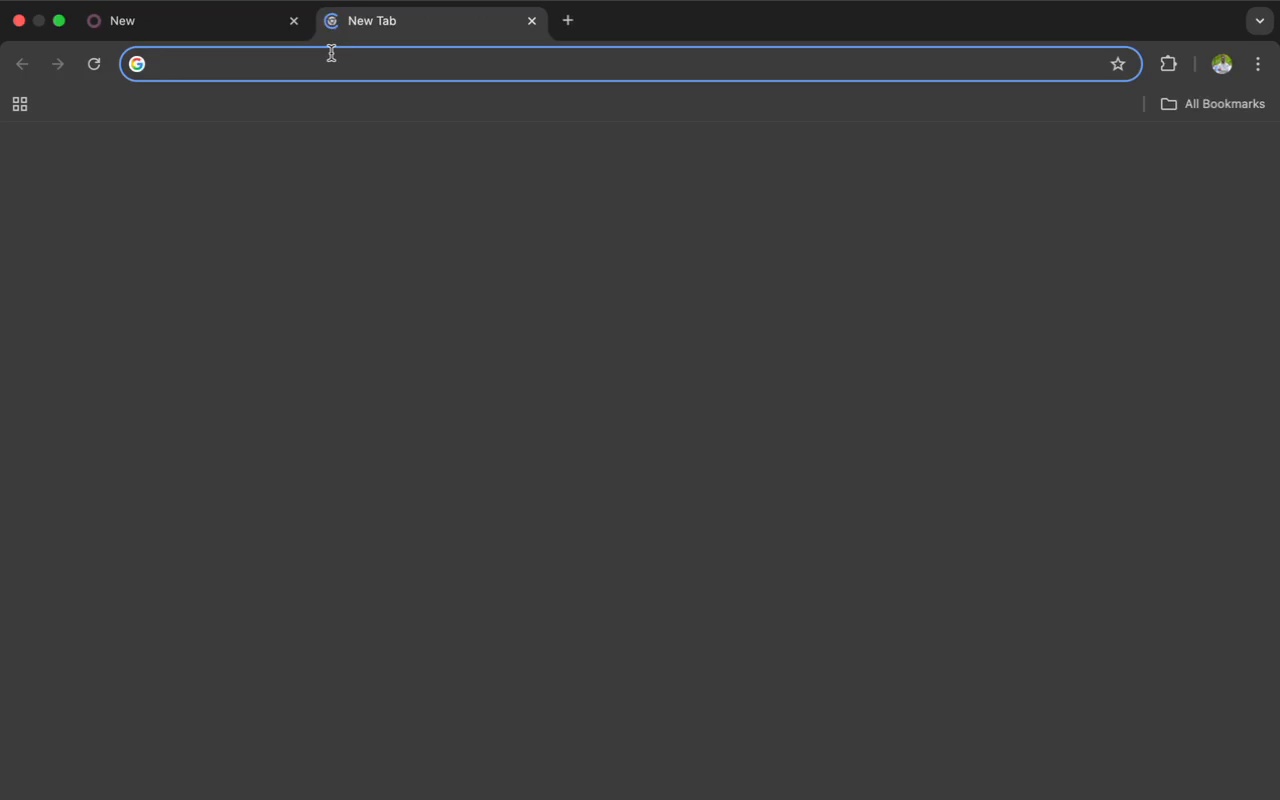 
left_click([330, 55])
 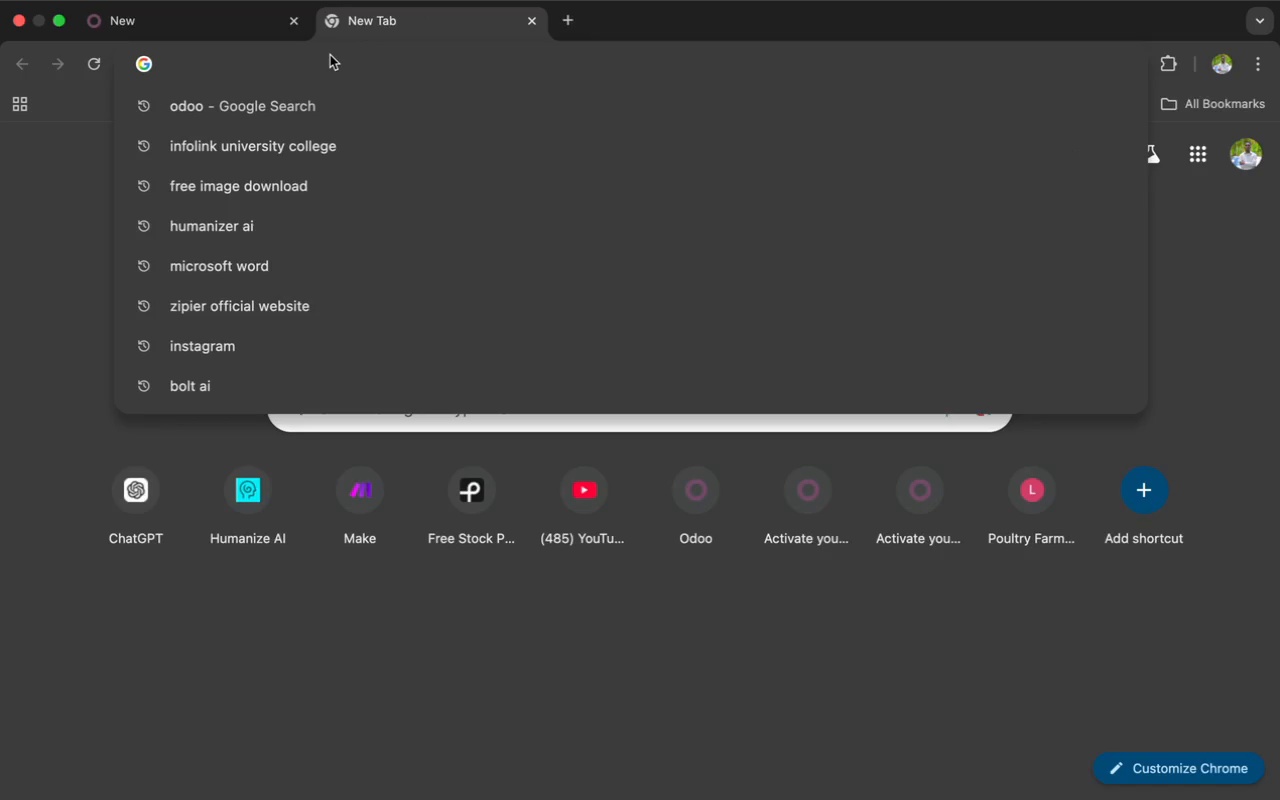 
key(P)
 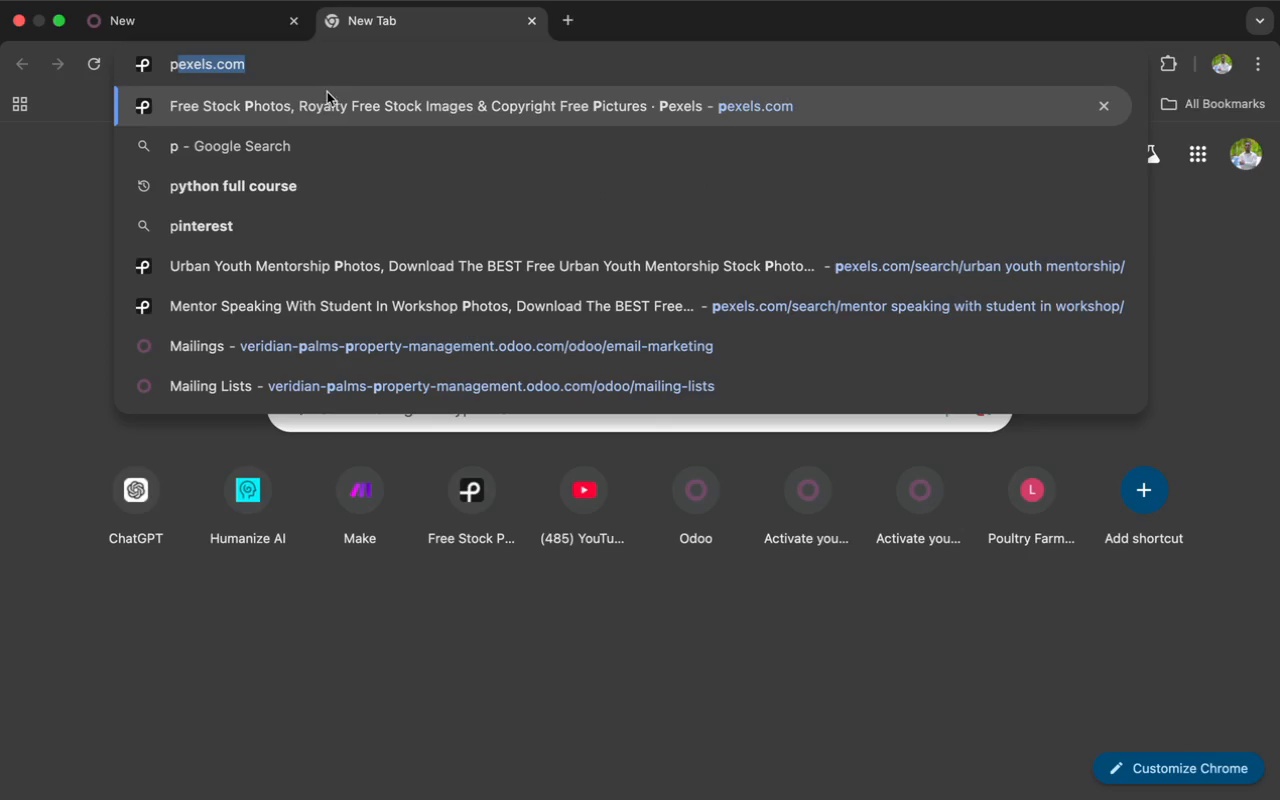 
left_click([324, 107])
 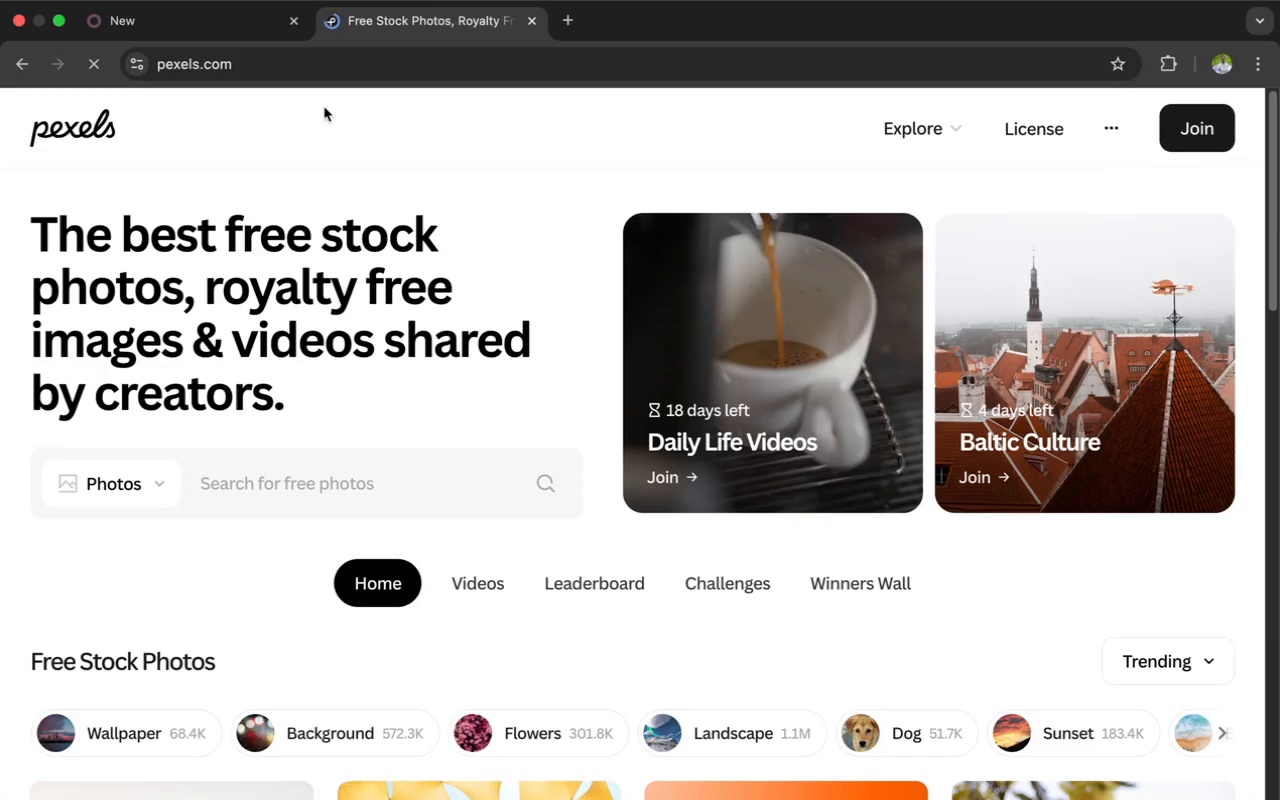 
wait(9.77)
 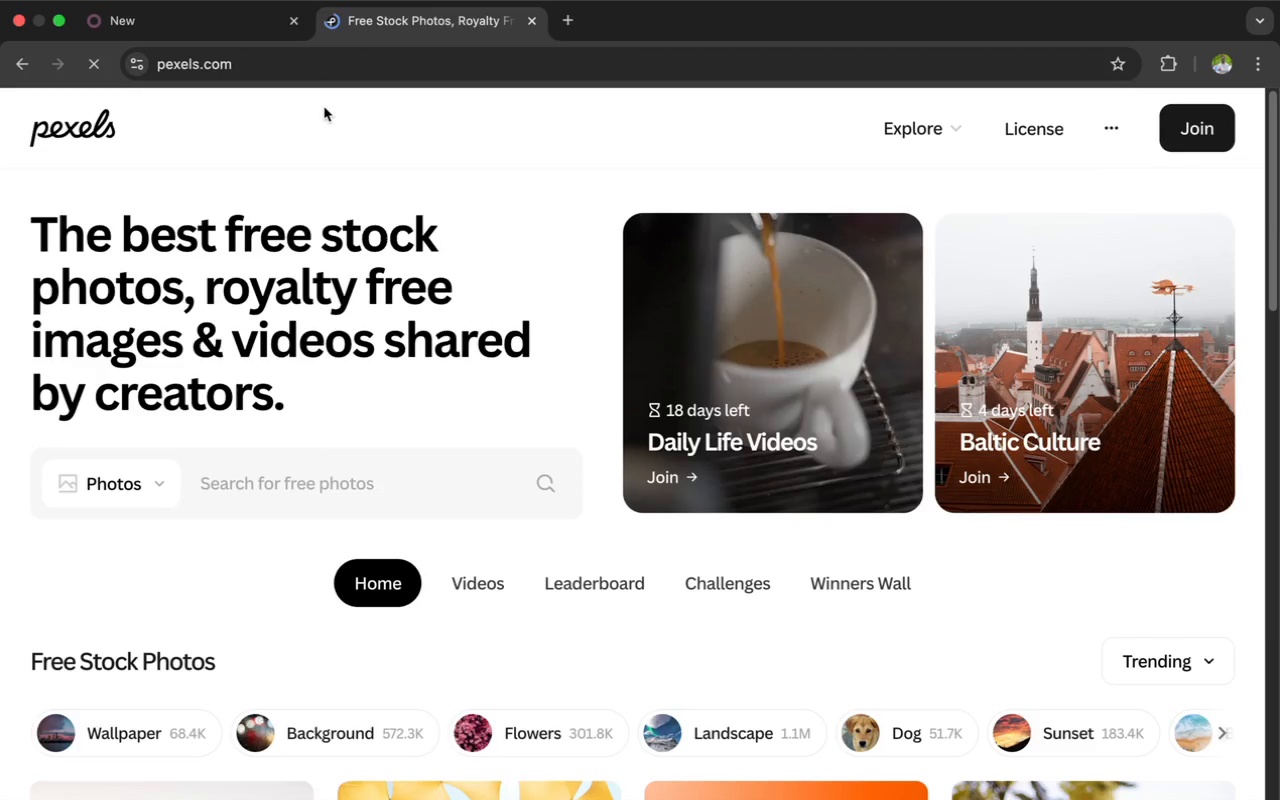 
left_click([260, 479])
 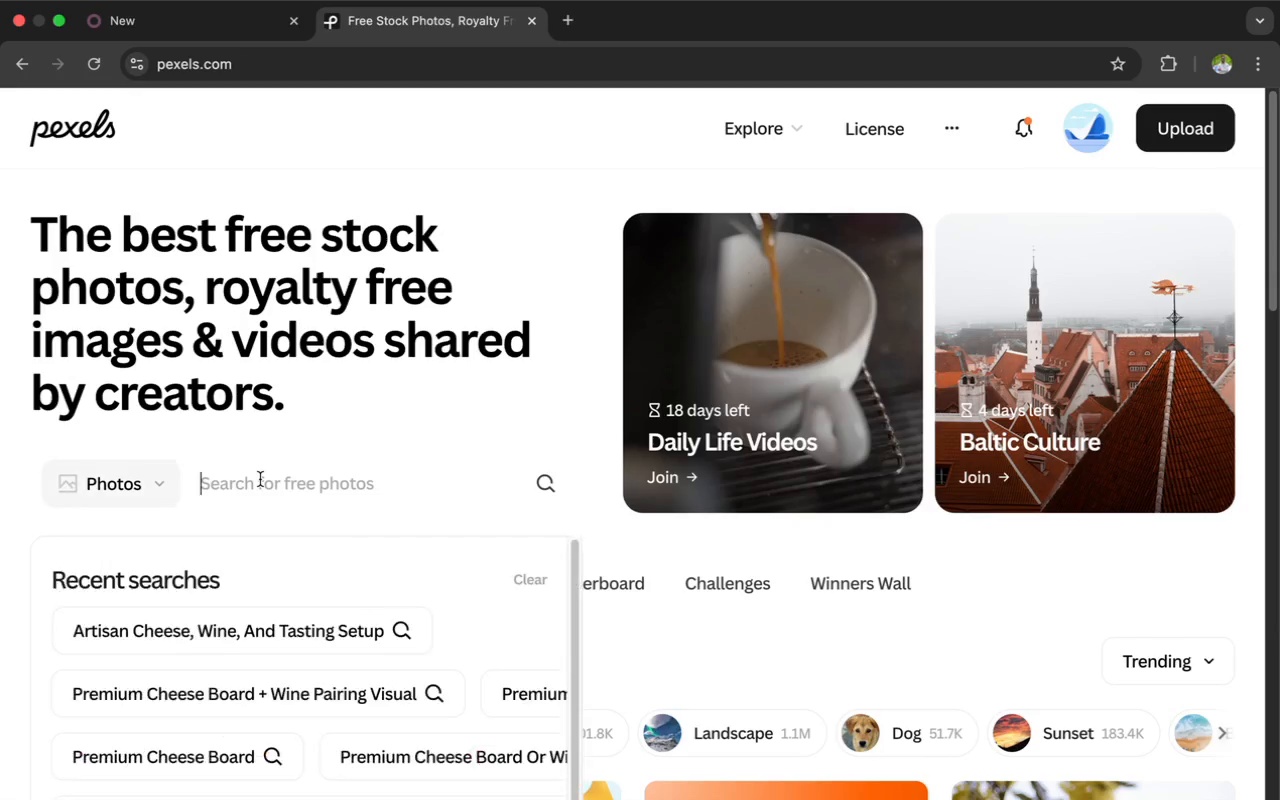 
key(Meta+V)
 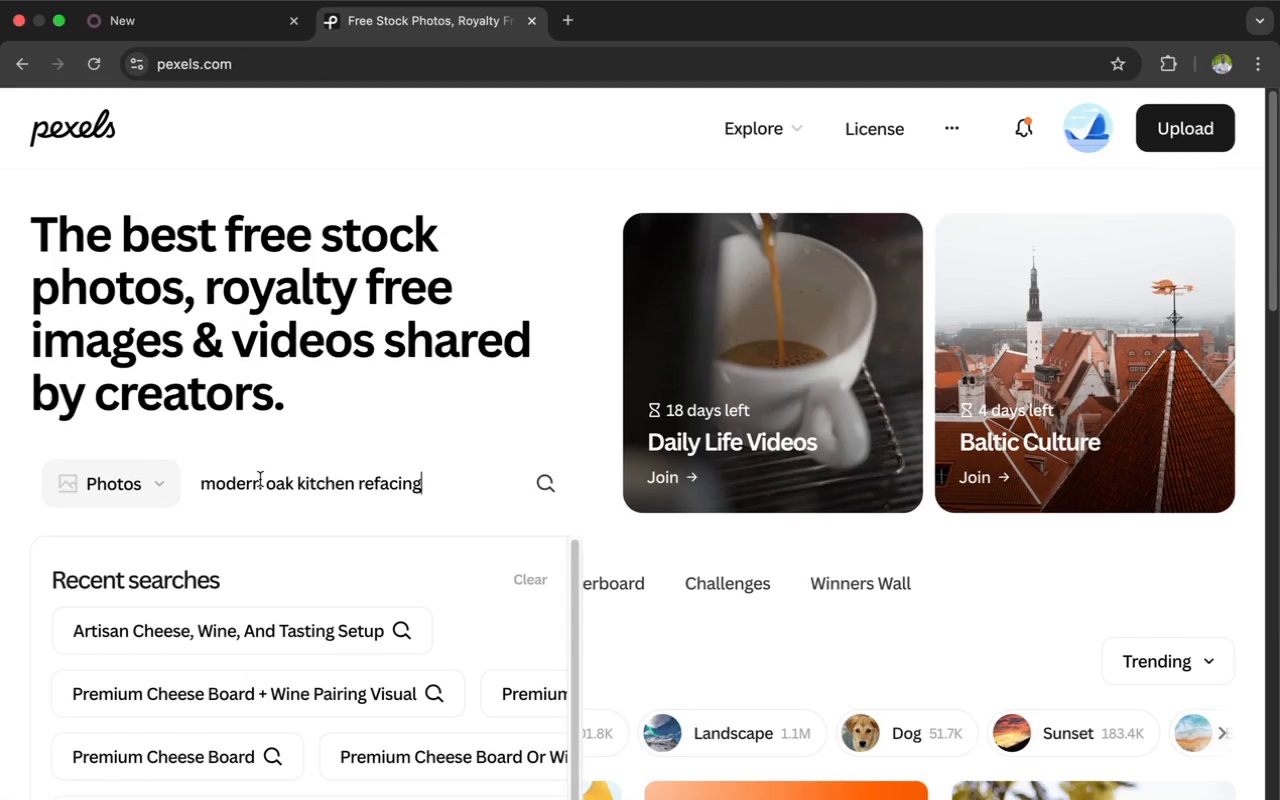 
key(Enter)
 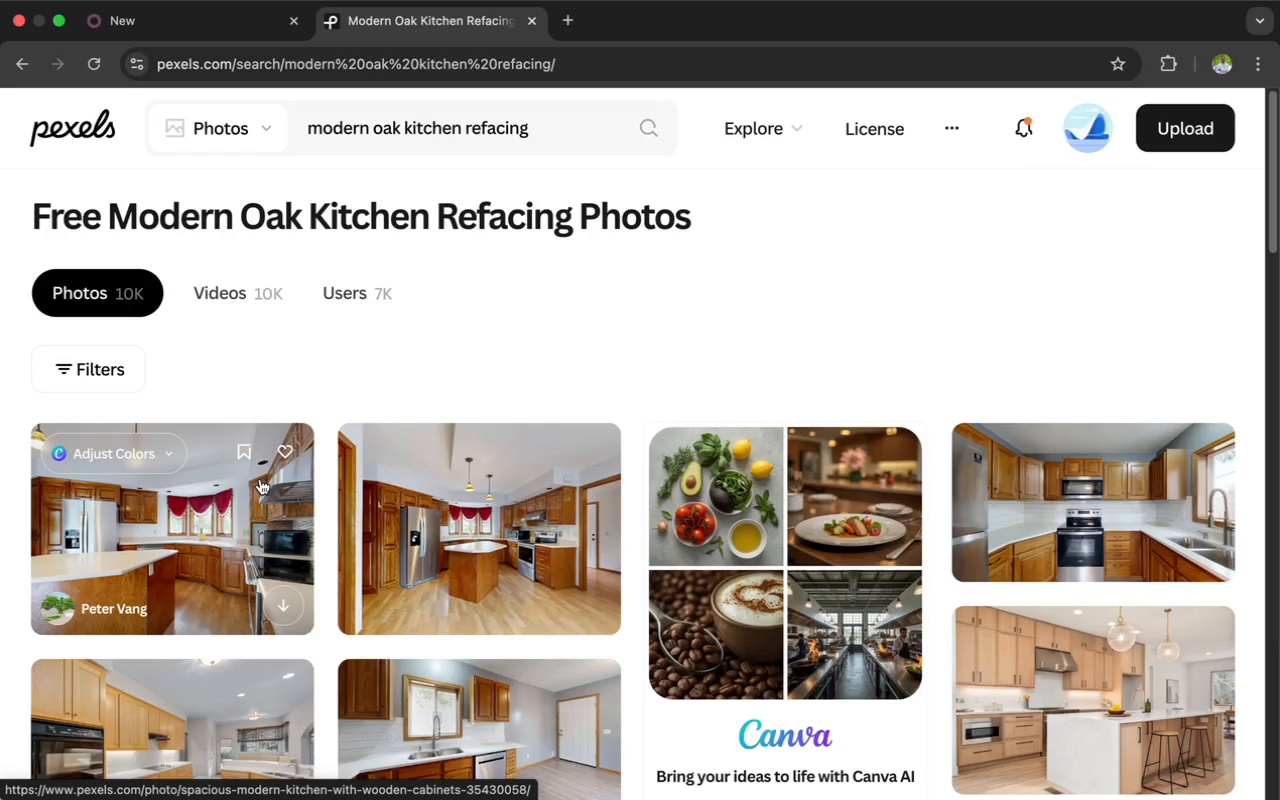 
wait(13.48)
 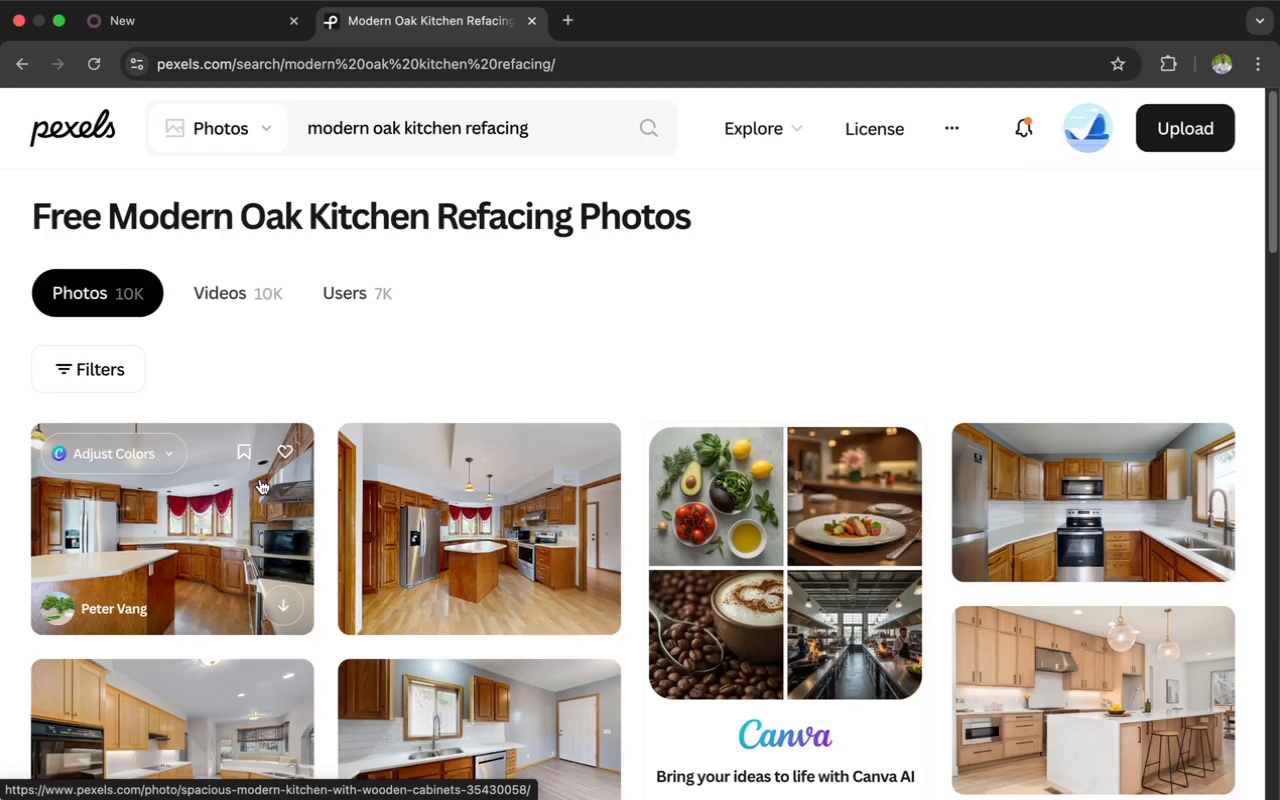 
scroll: coordinate [433, 615], scroll_direction: down, amount: 29.0
 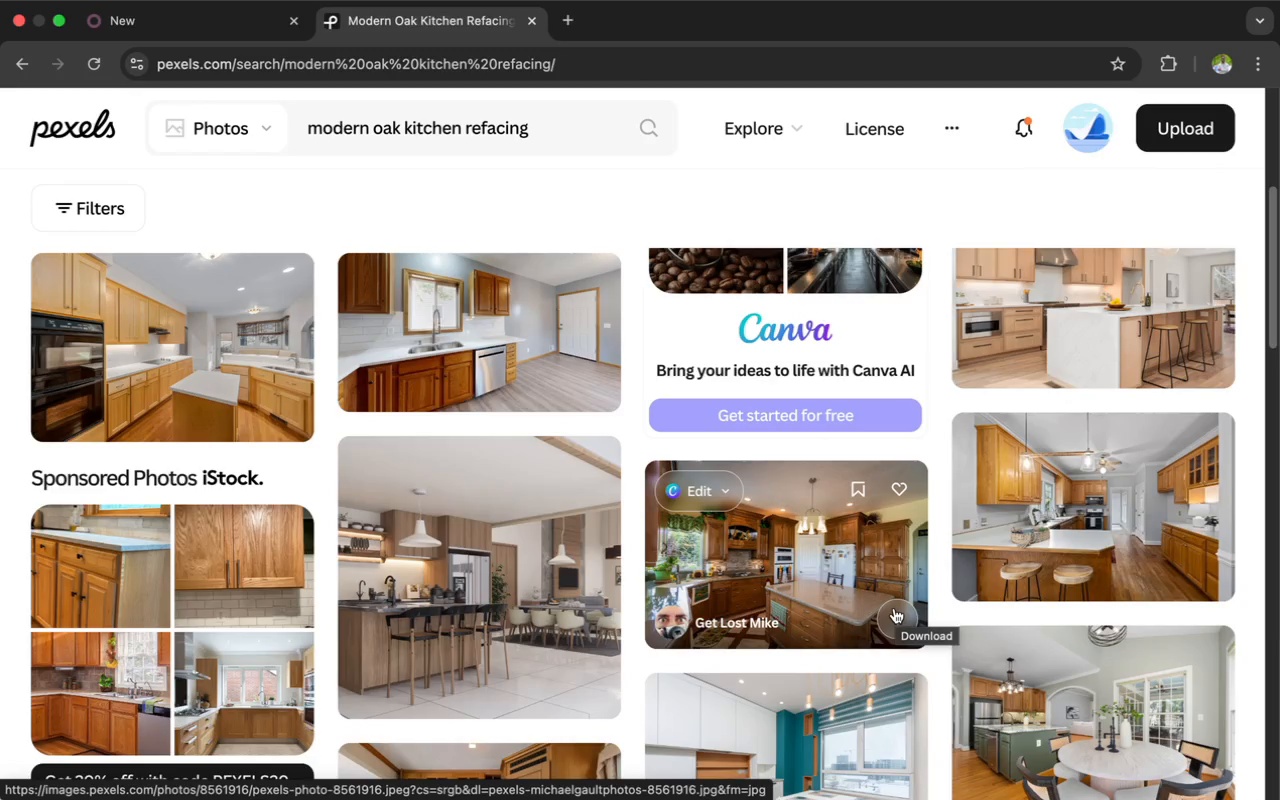 
wait(6.03)
 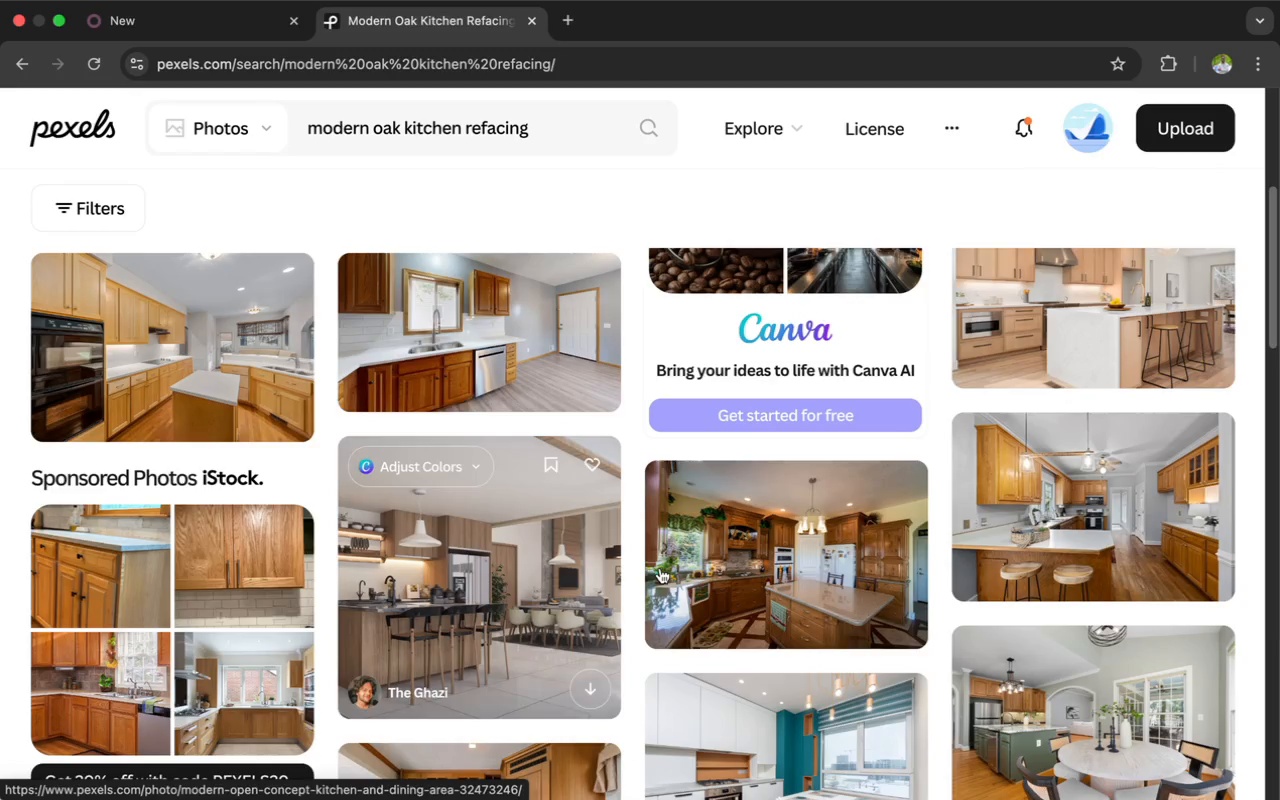 
left_click([894, 608])
 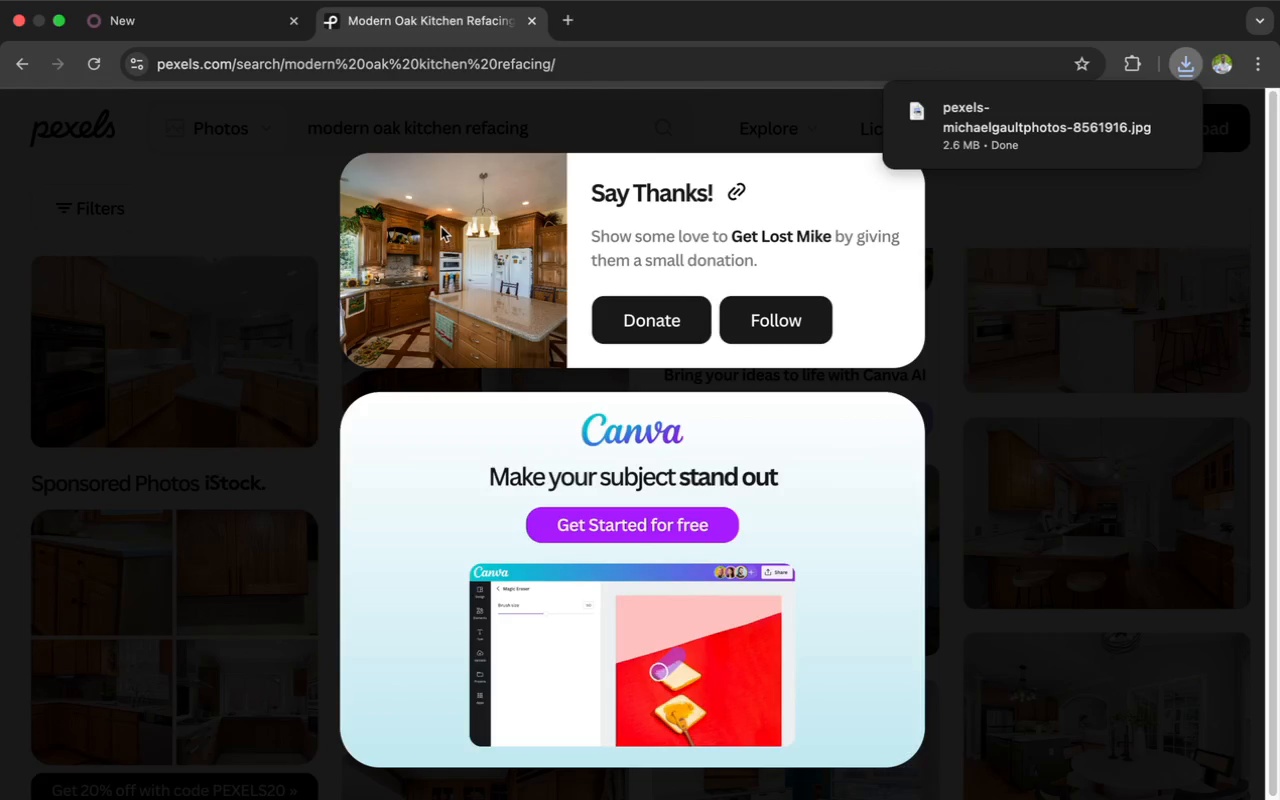 
wait(7.05)
 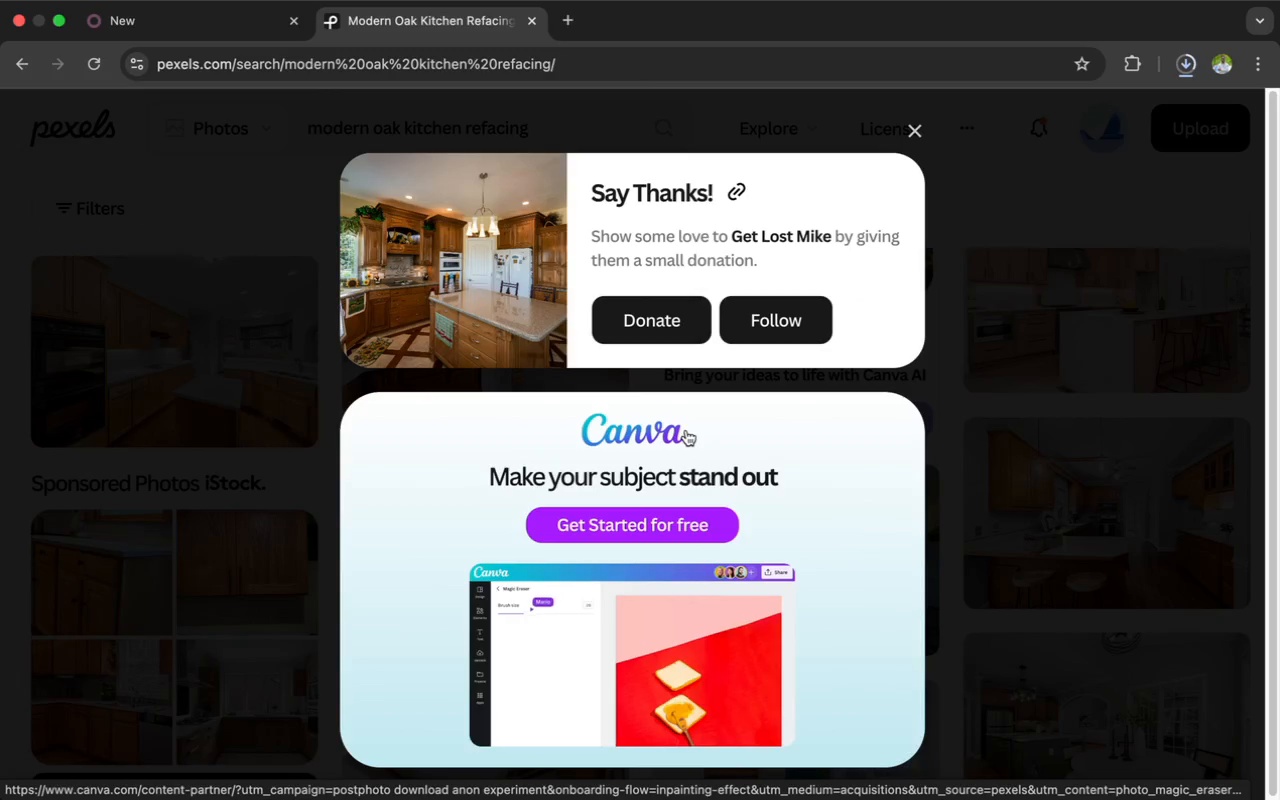 
left_click([249, 19])
 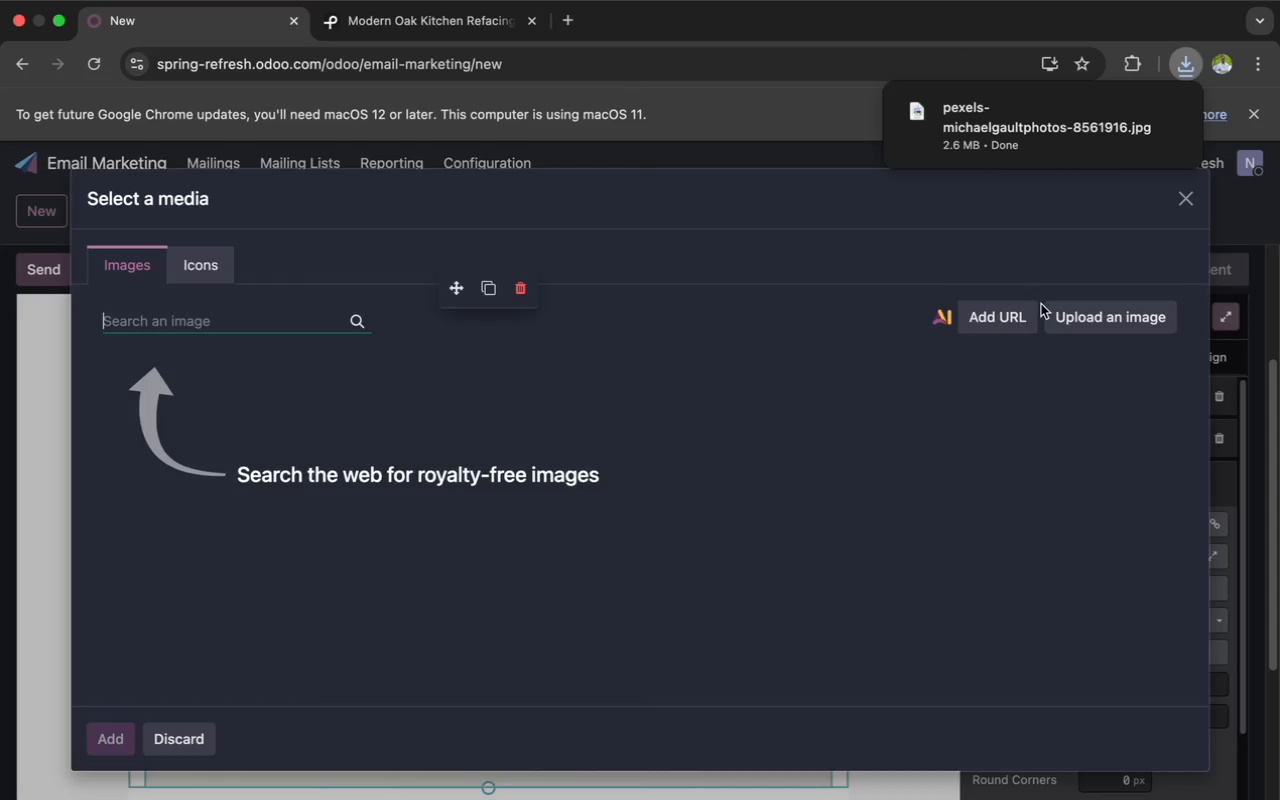 
left_click([1093, 317])
 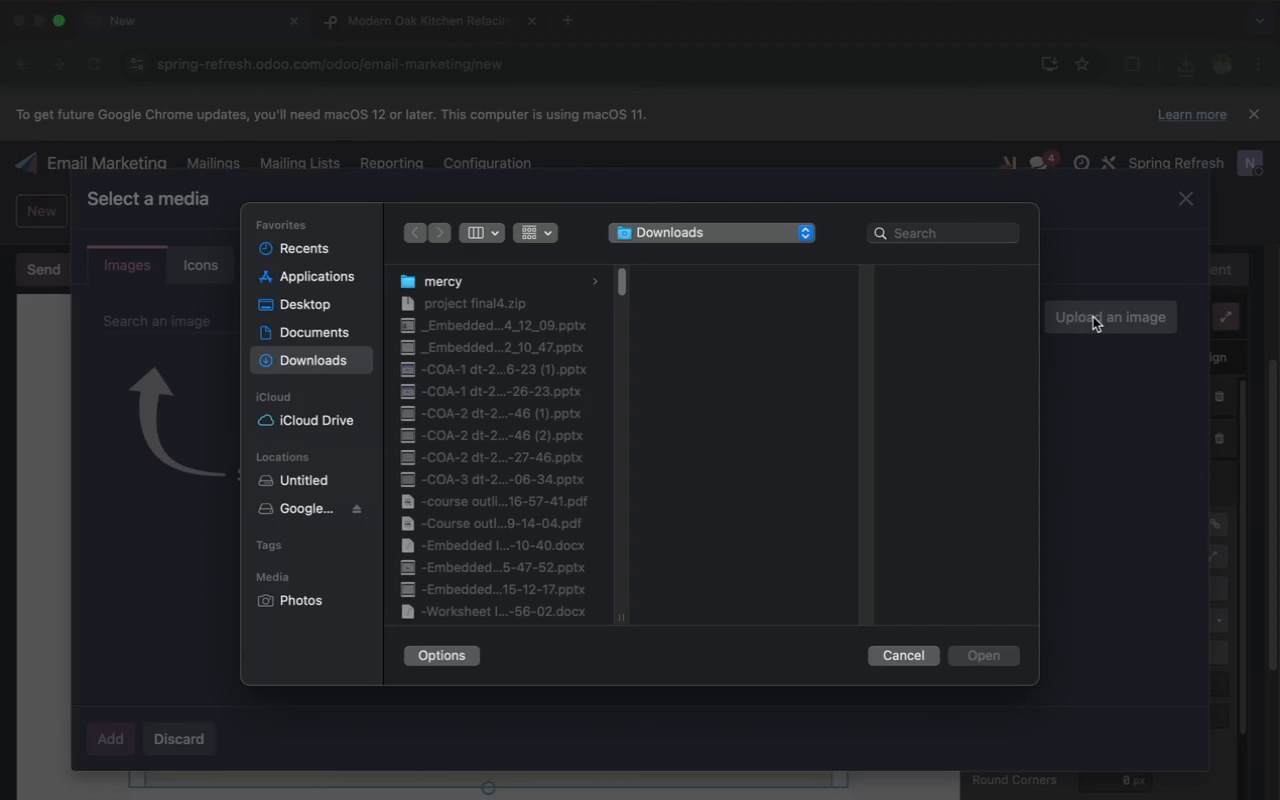 
key(P)
 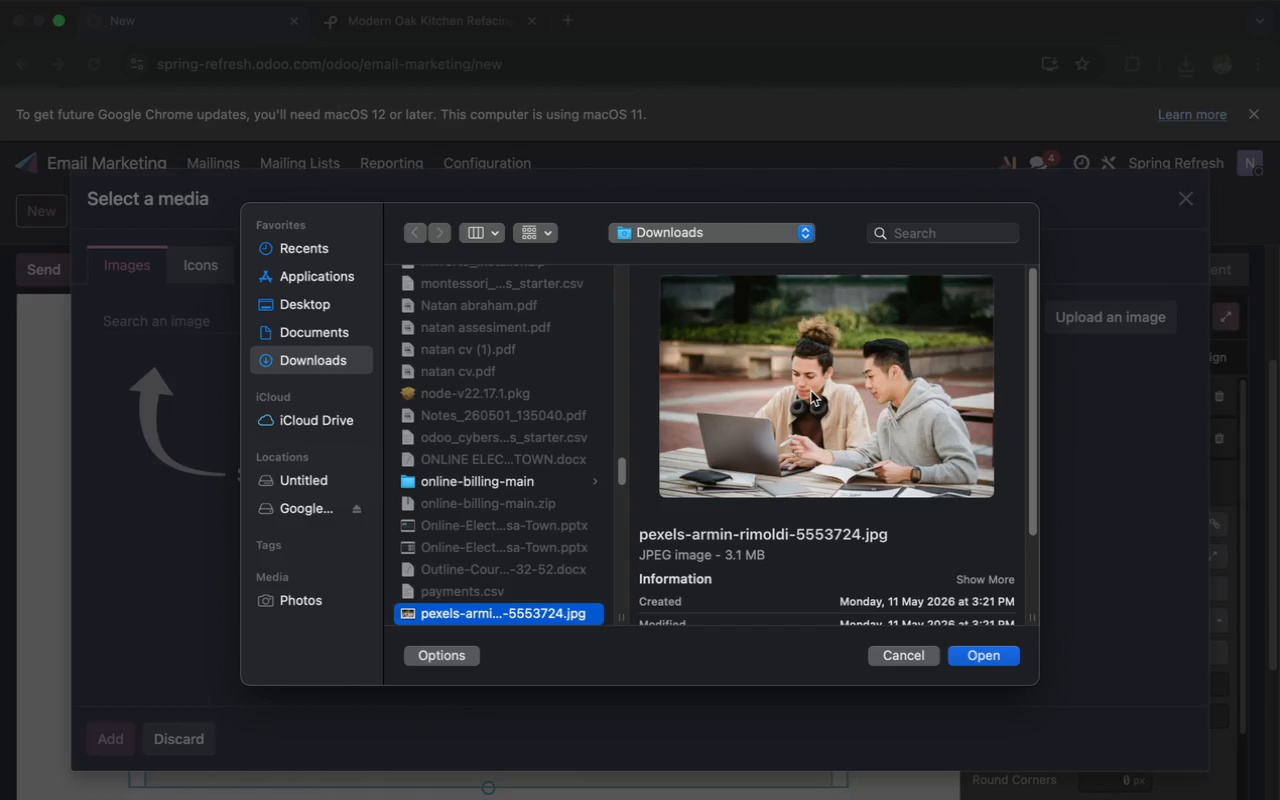 
scroll: coordinate [498, 434], scroll_direction: down, amount: 13.0
 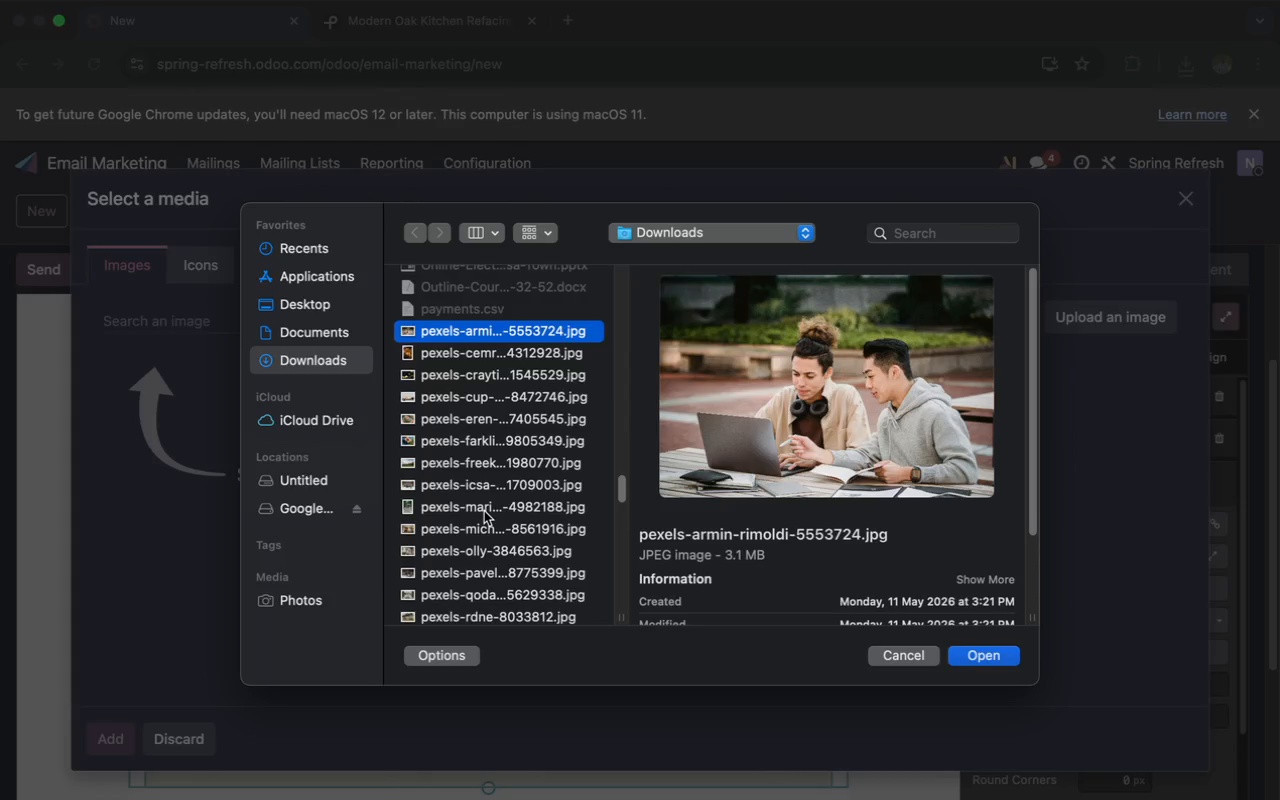 
left_click([484, 510])
 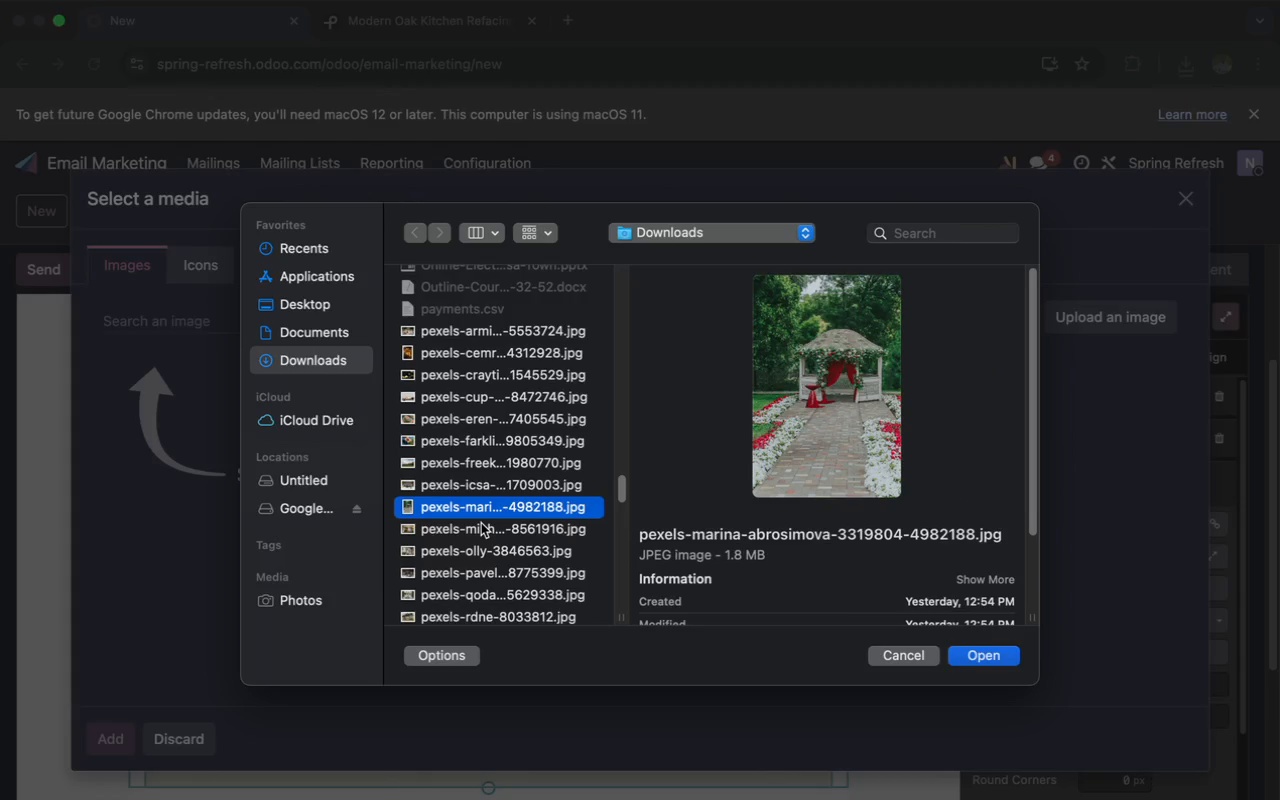 
left_click([479, 528])
 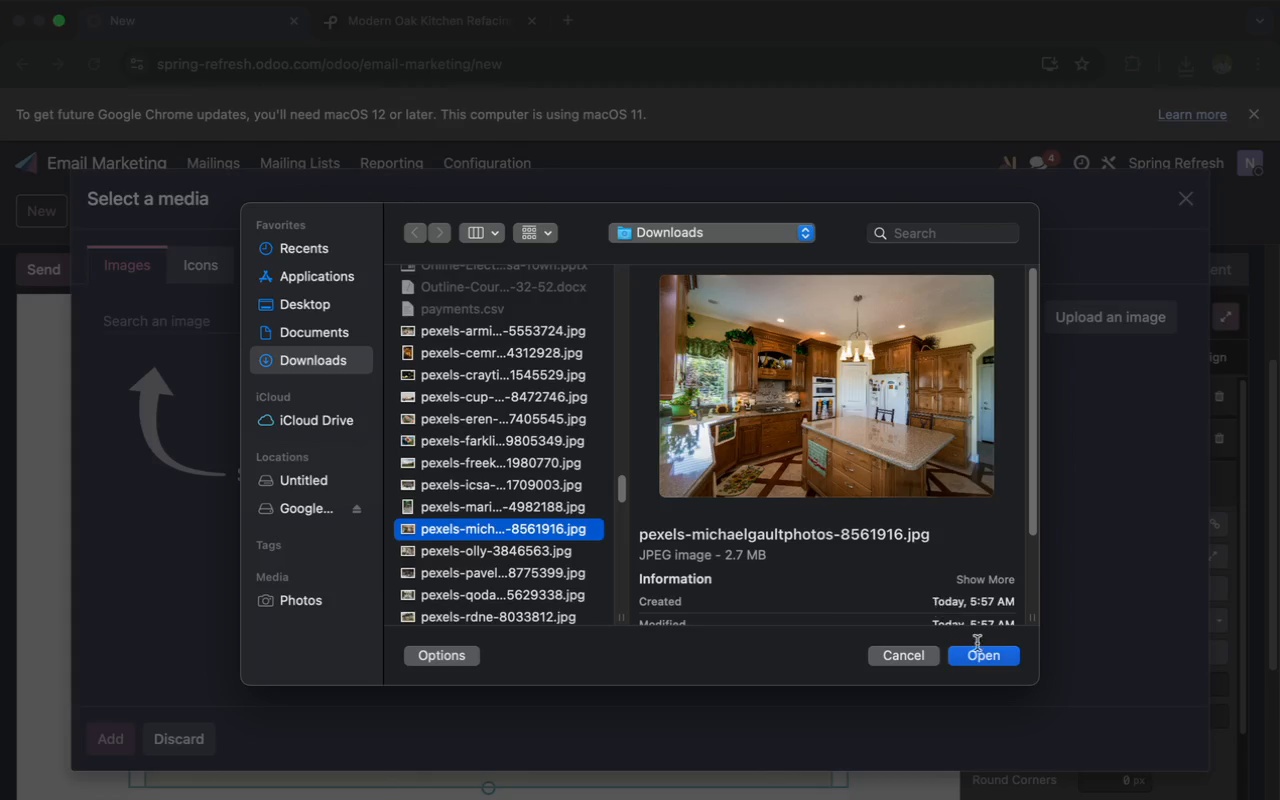 
left_click([987, 661])
 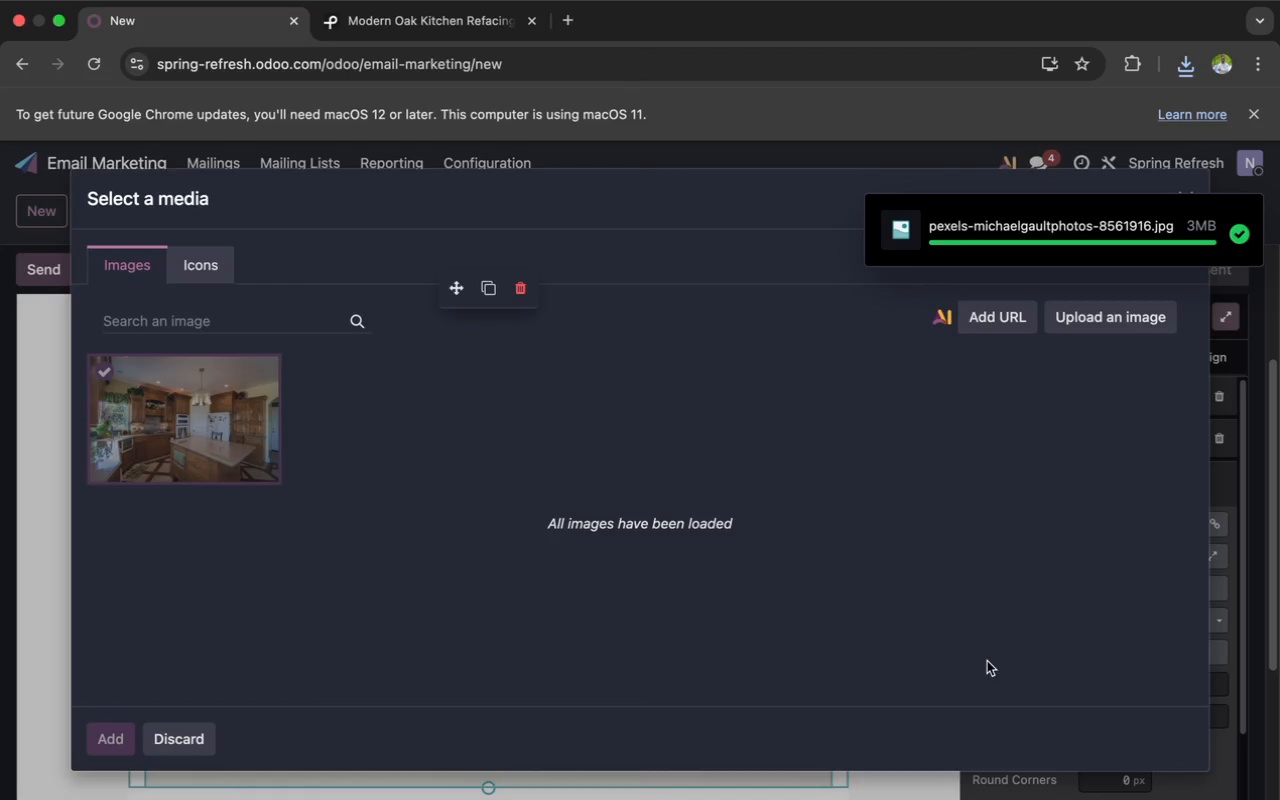 
wait(19.98)
 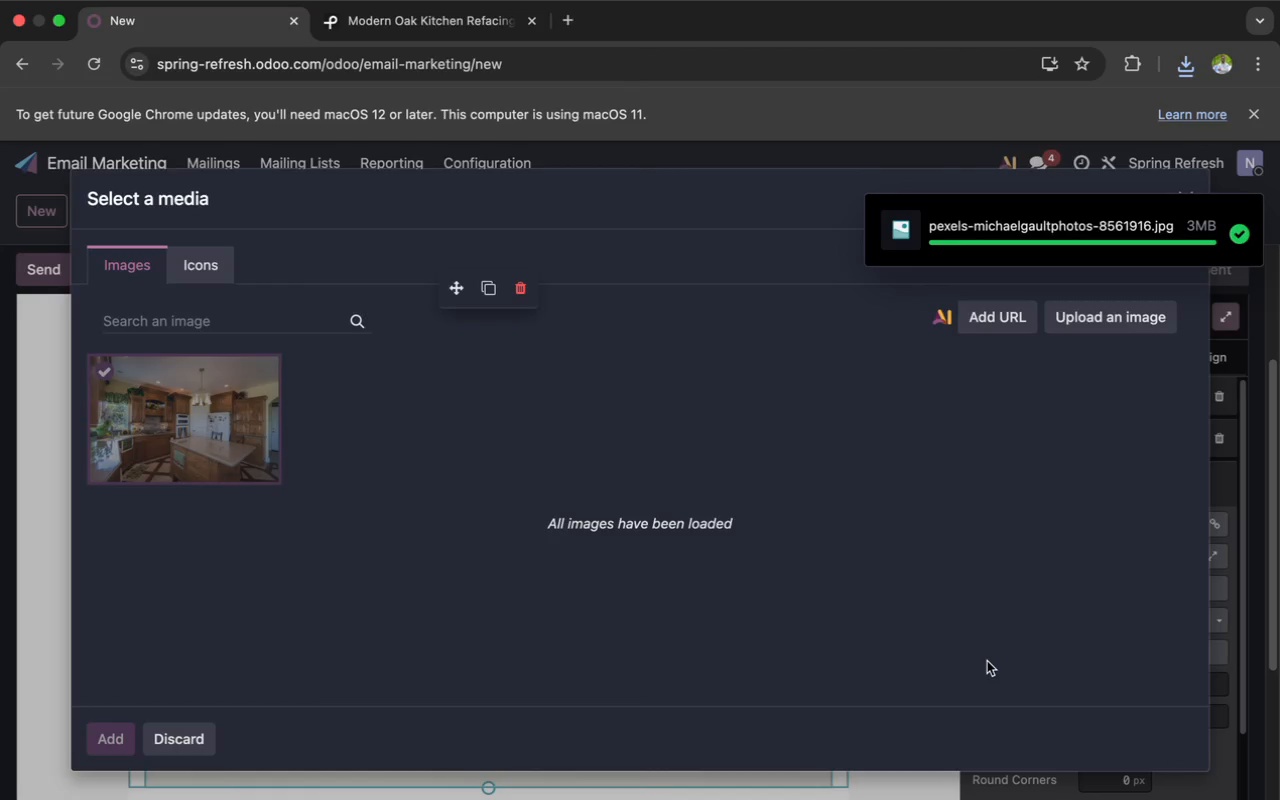 
left_click([1127, 581])
 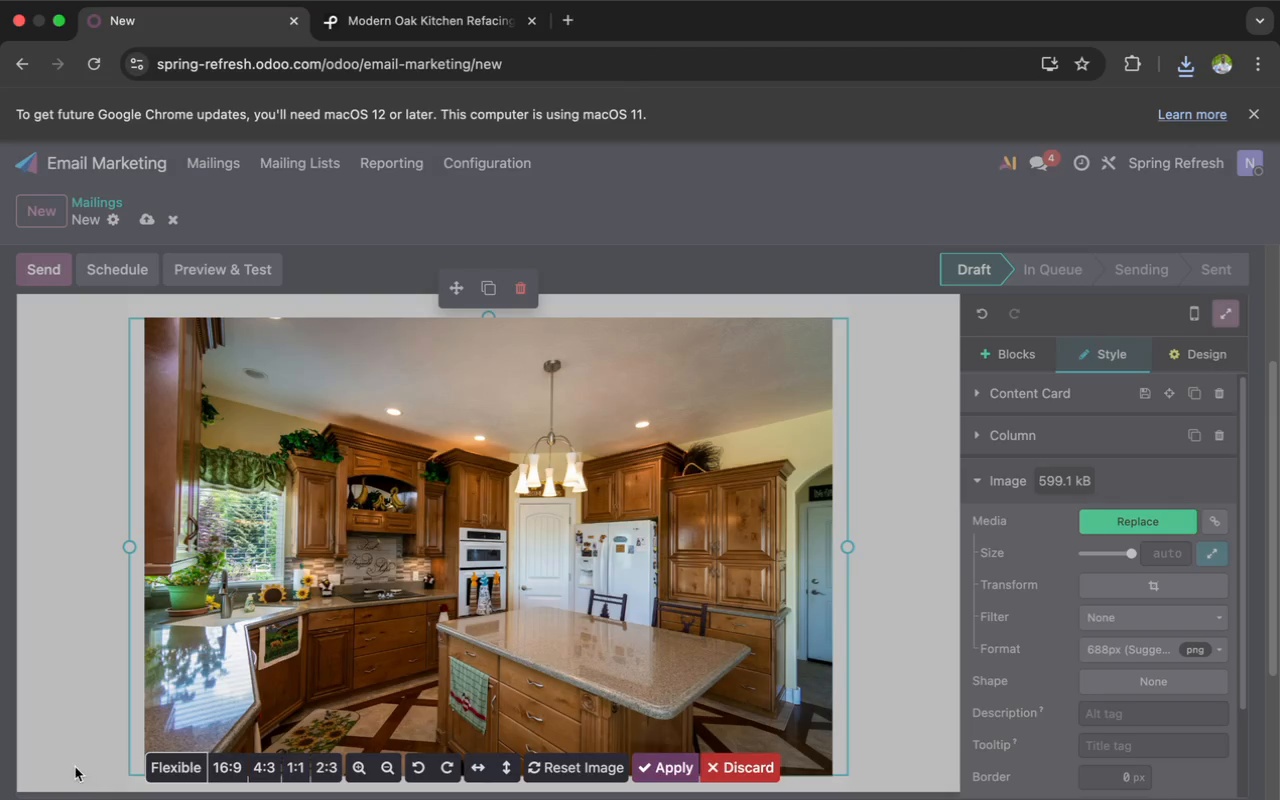 
left_click([225, 768])
 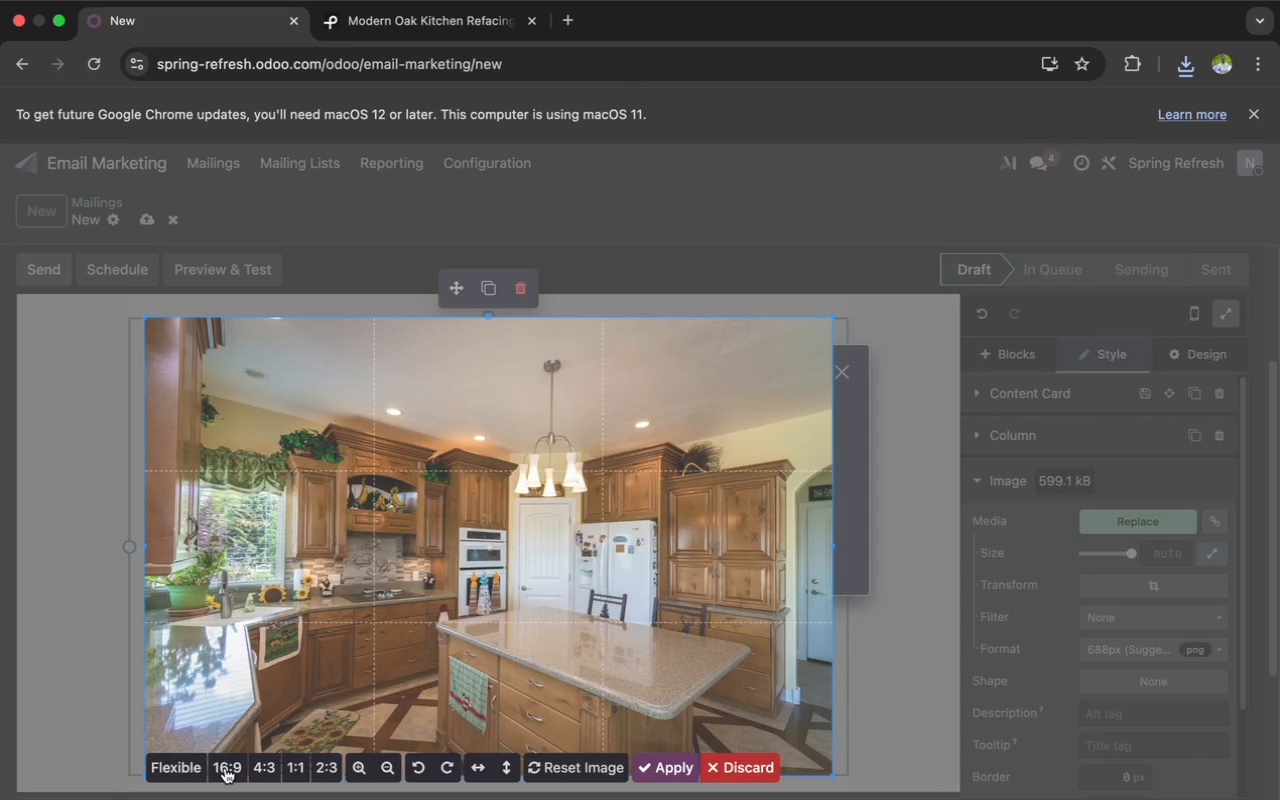 
left_click([228, 769])
 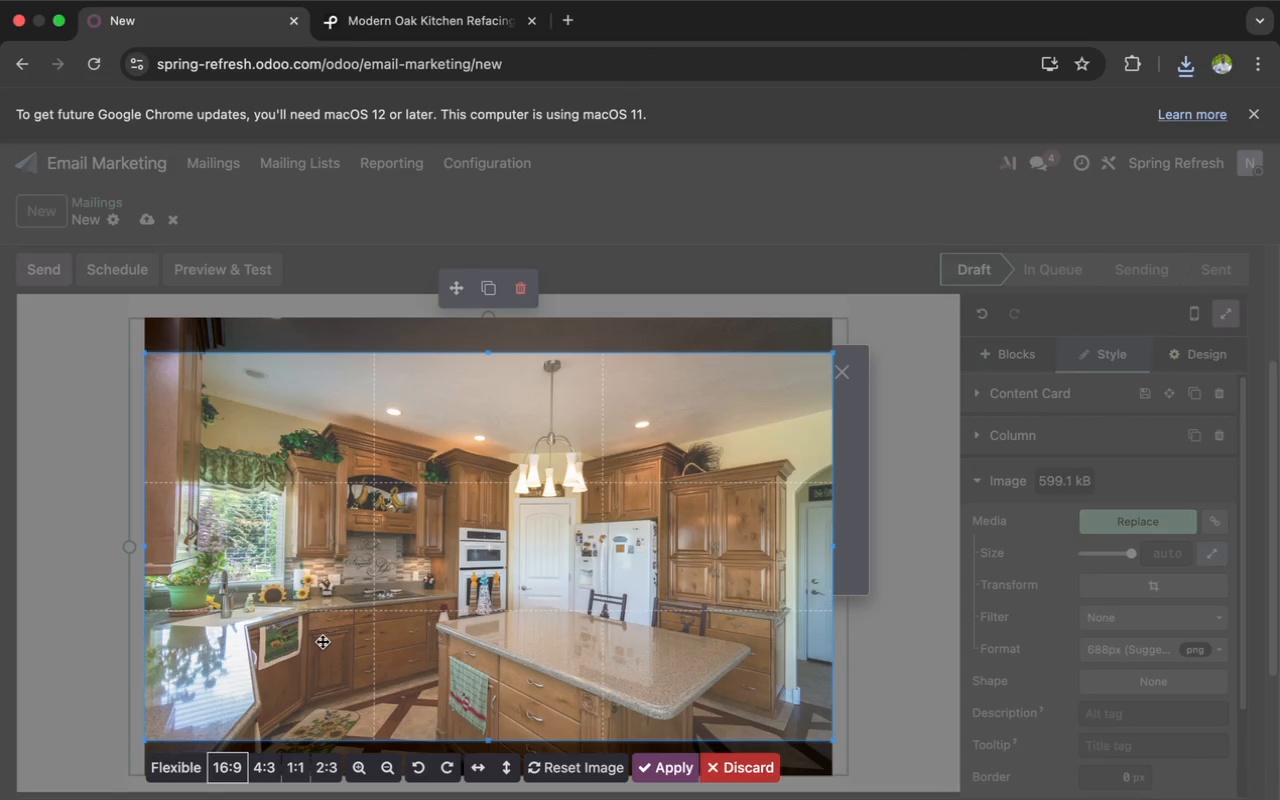 
left_click_drag(start_coordinate=[360, 595], to_coordinate=[360, 602])
 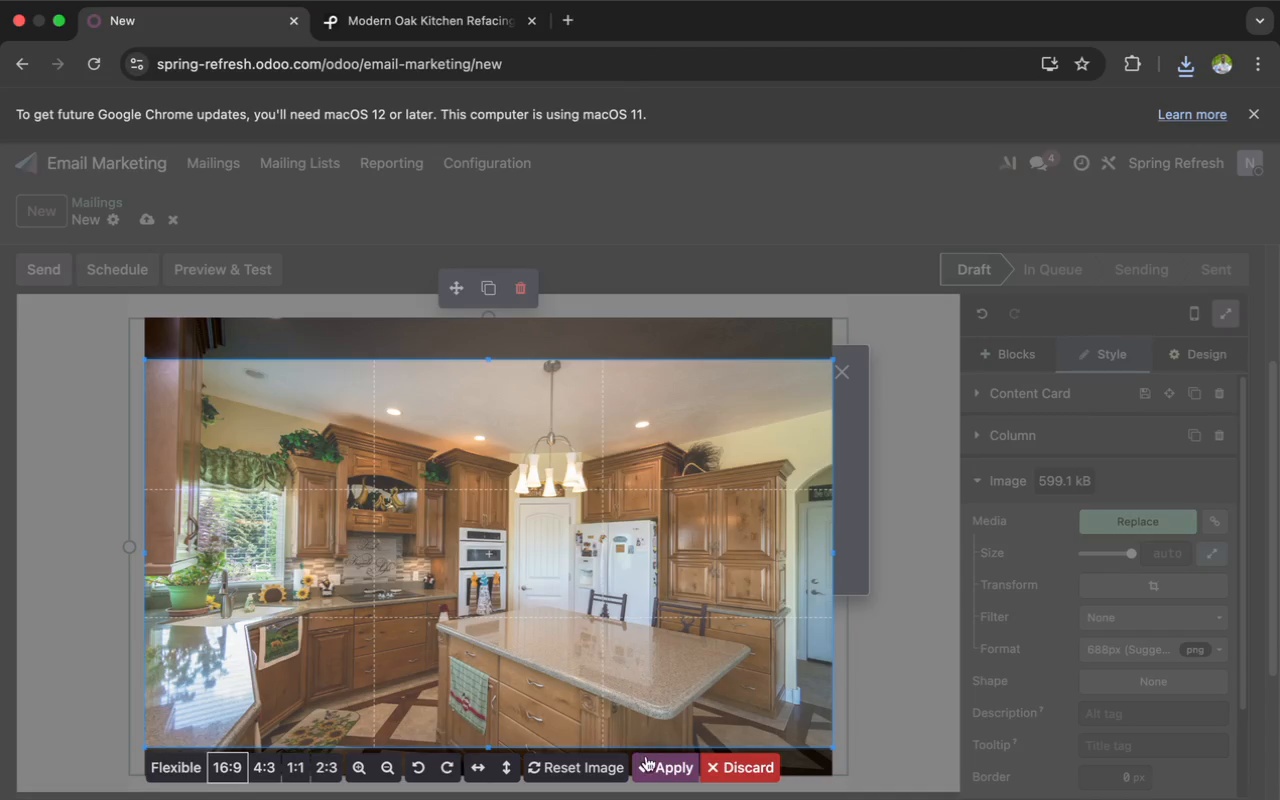 
left_click([657, 767])
 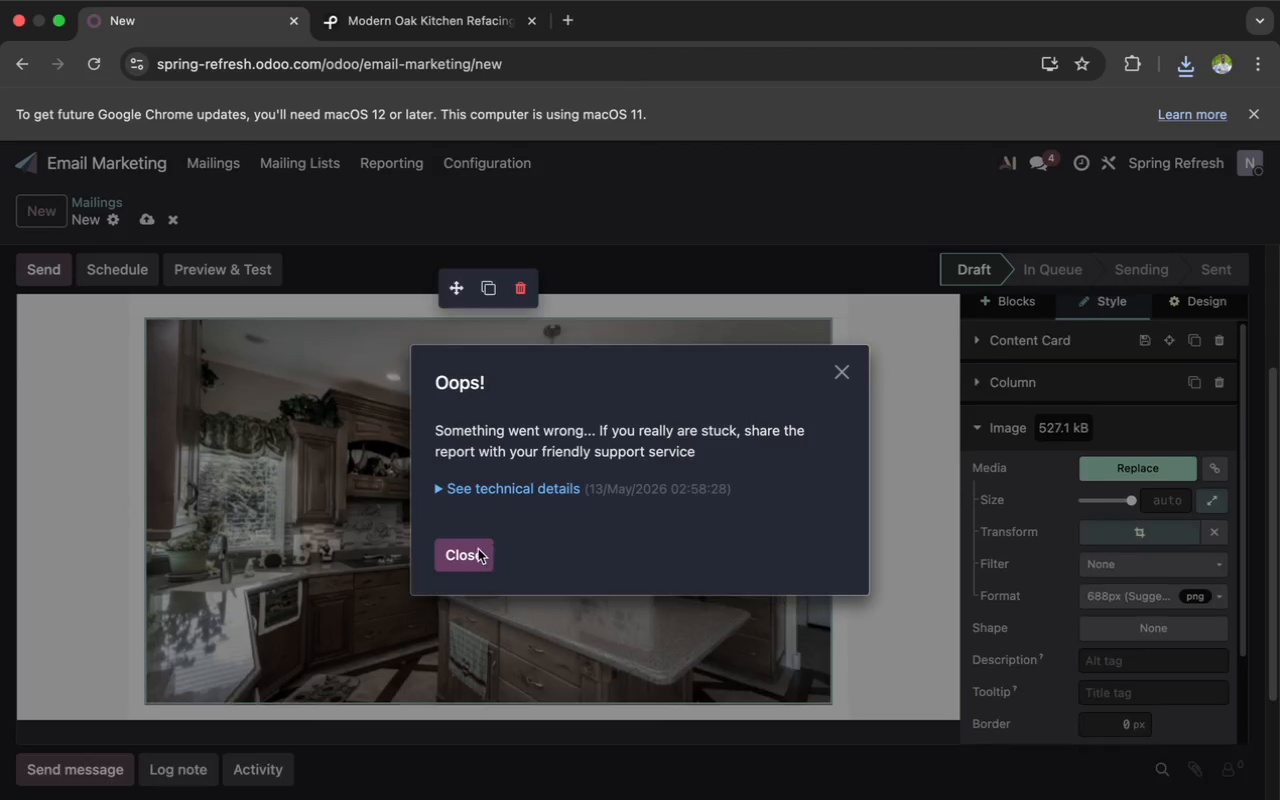 
left_click([478, 550])
 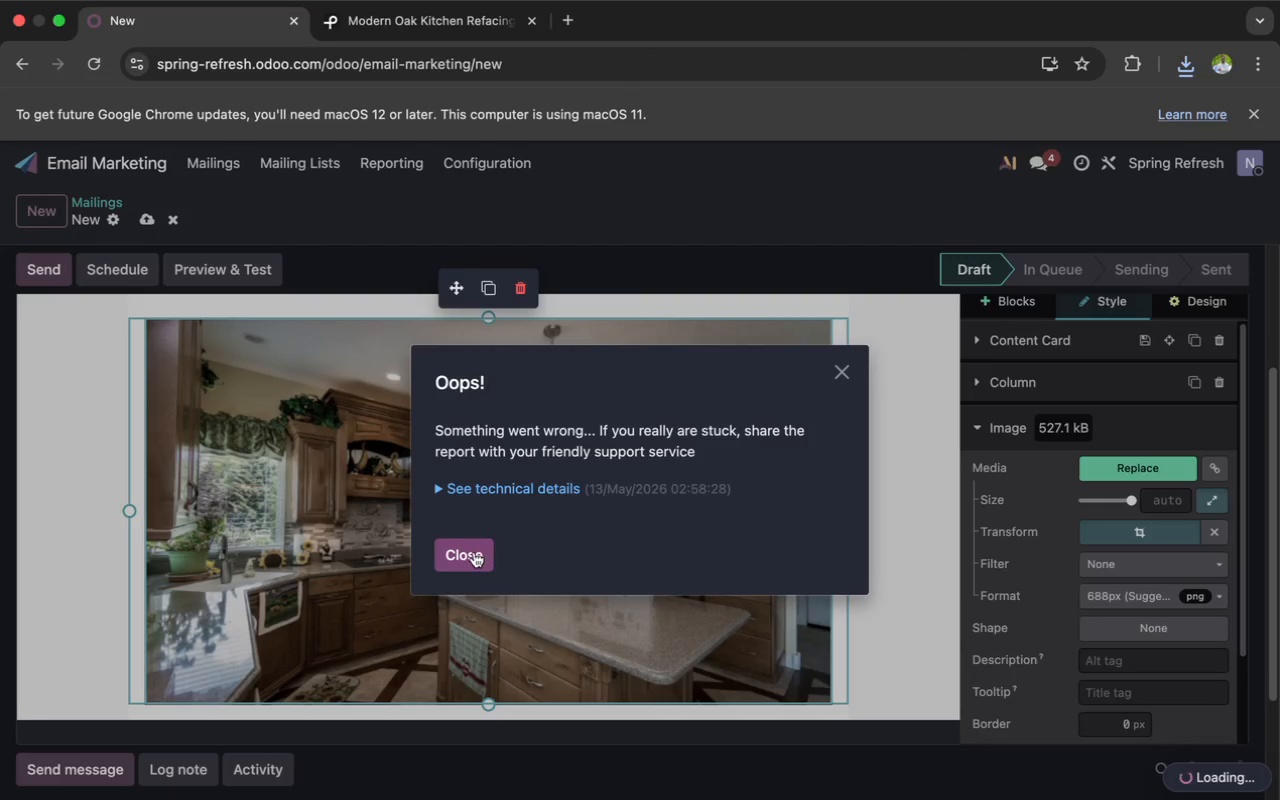 
left_click([471, 555])
 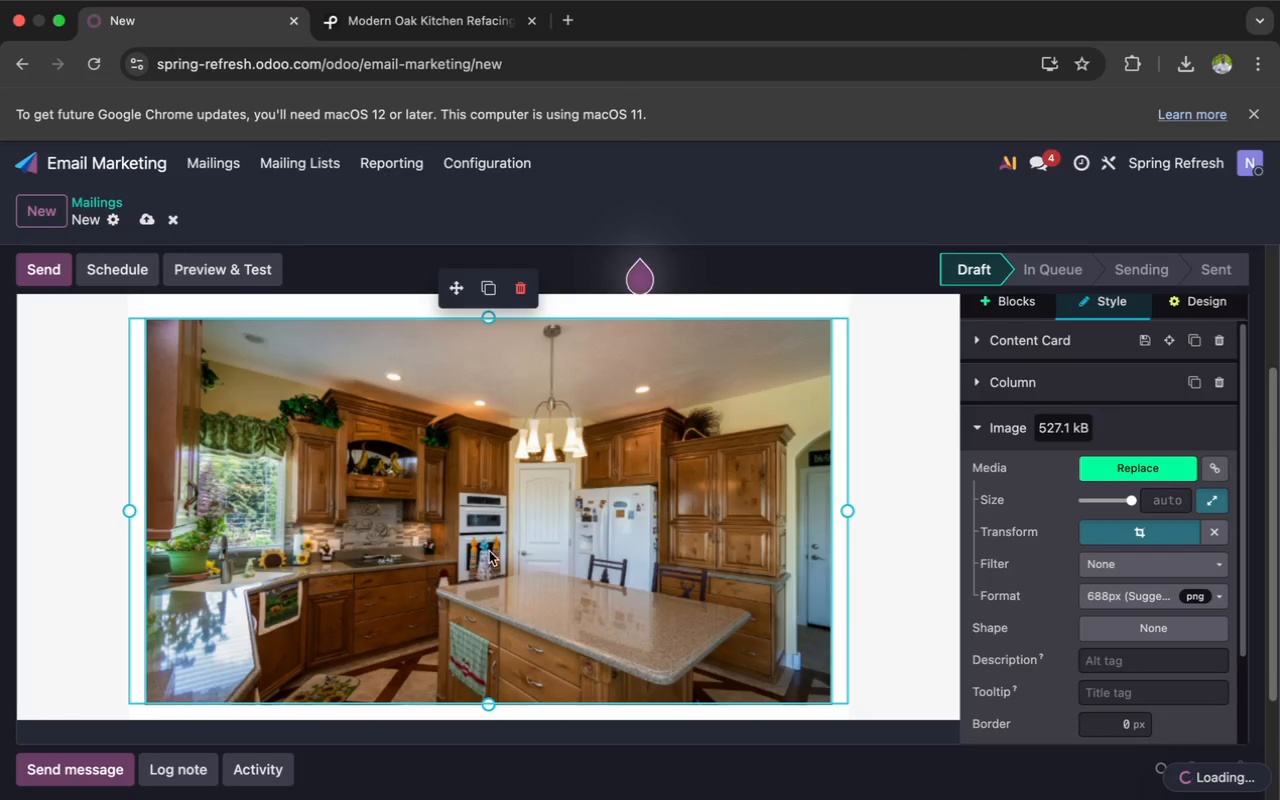 
scroll: coordinate [500, 549], scroll_direction: up, amount: 11.0
 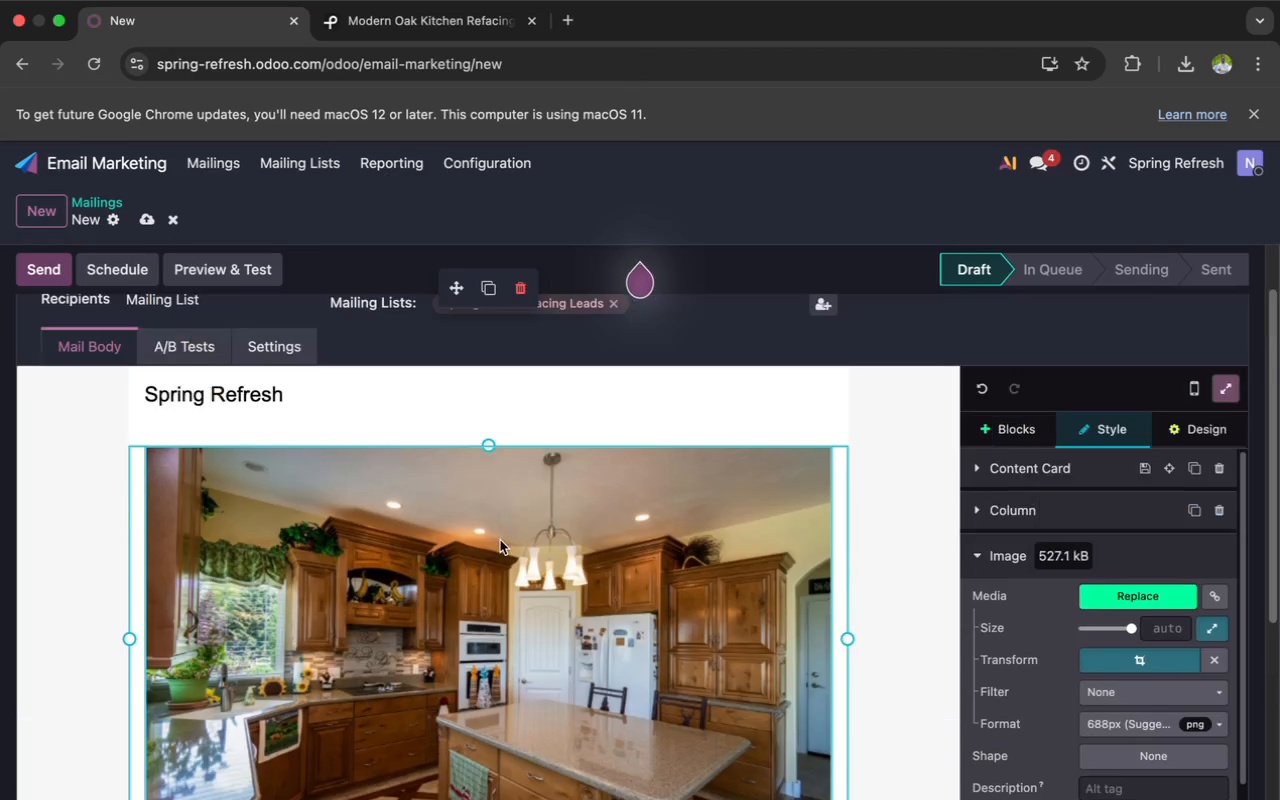 
scroll: coordinate [500, 540], scroll_direction: down, amount: 5.0
 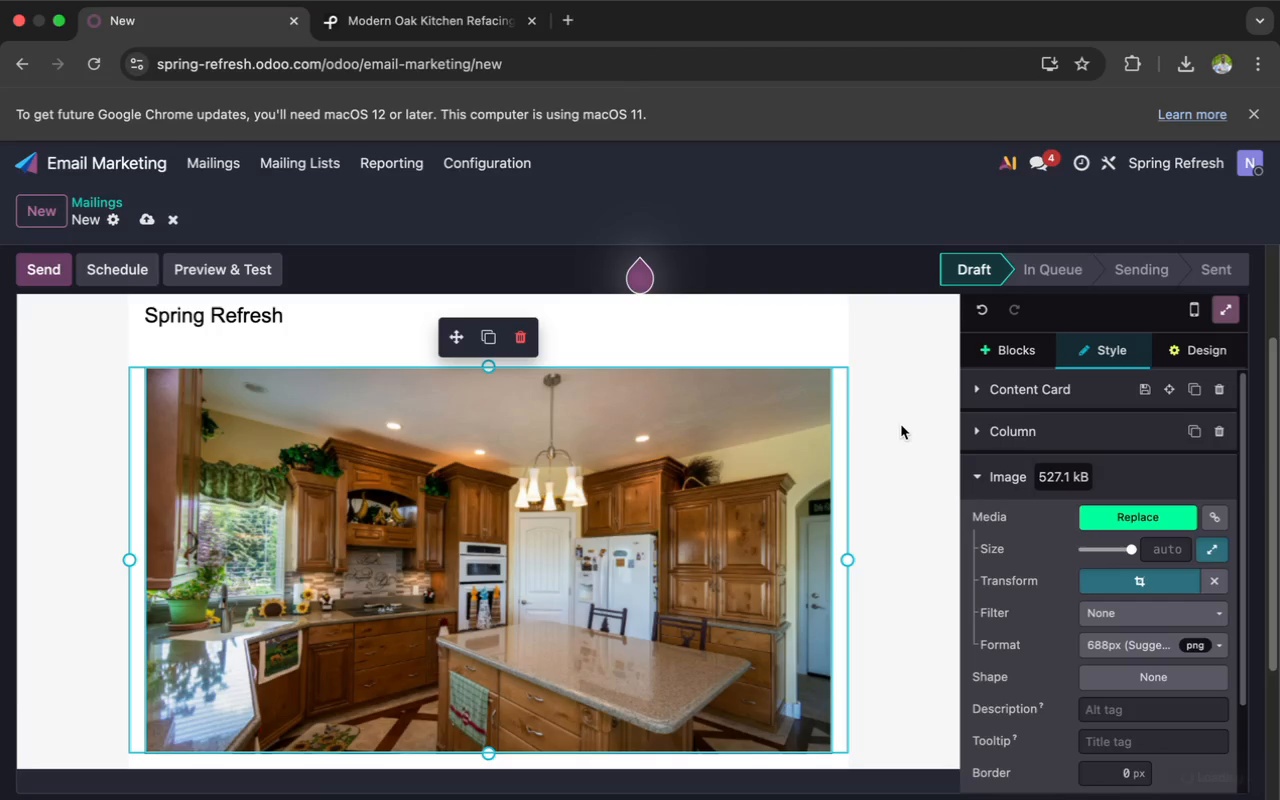 
left_click([1024, 343])
 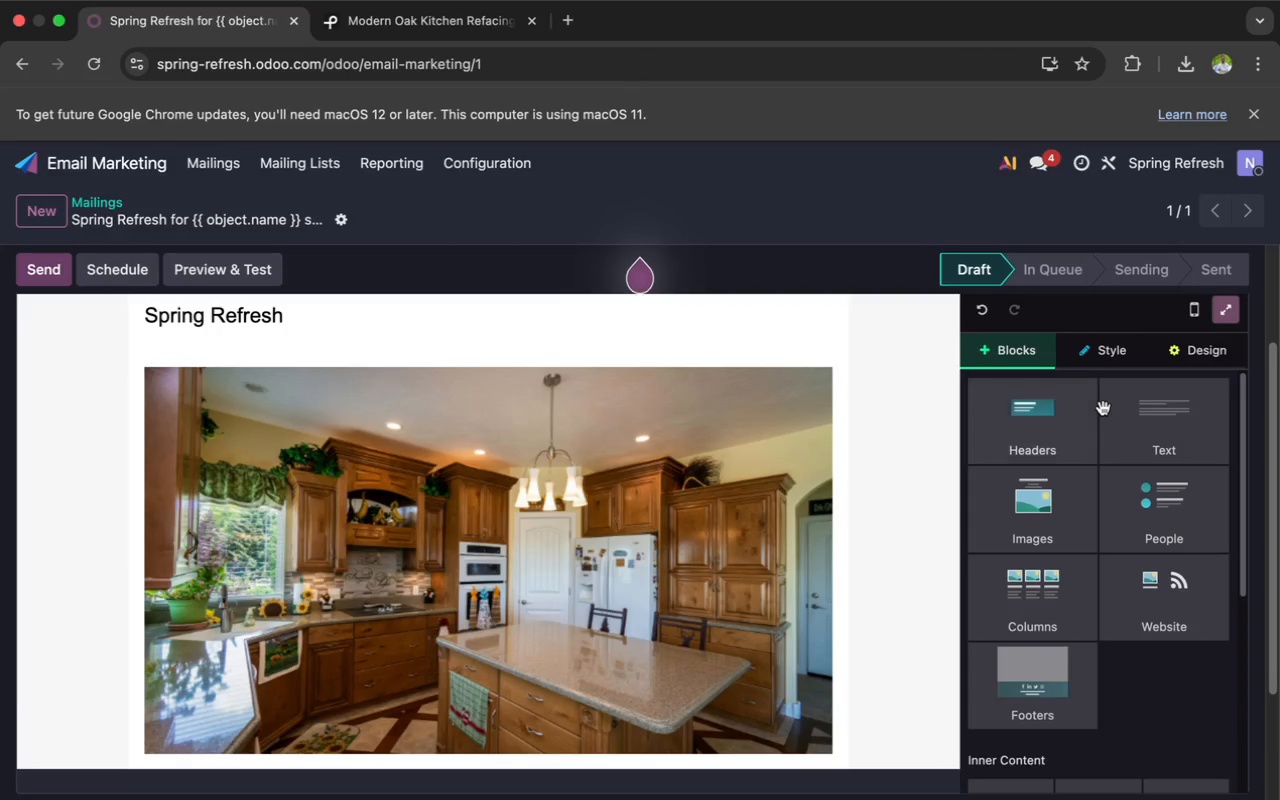 
left_click([1155, 434])
 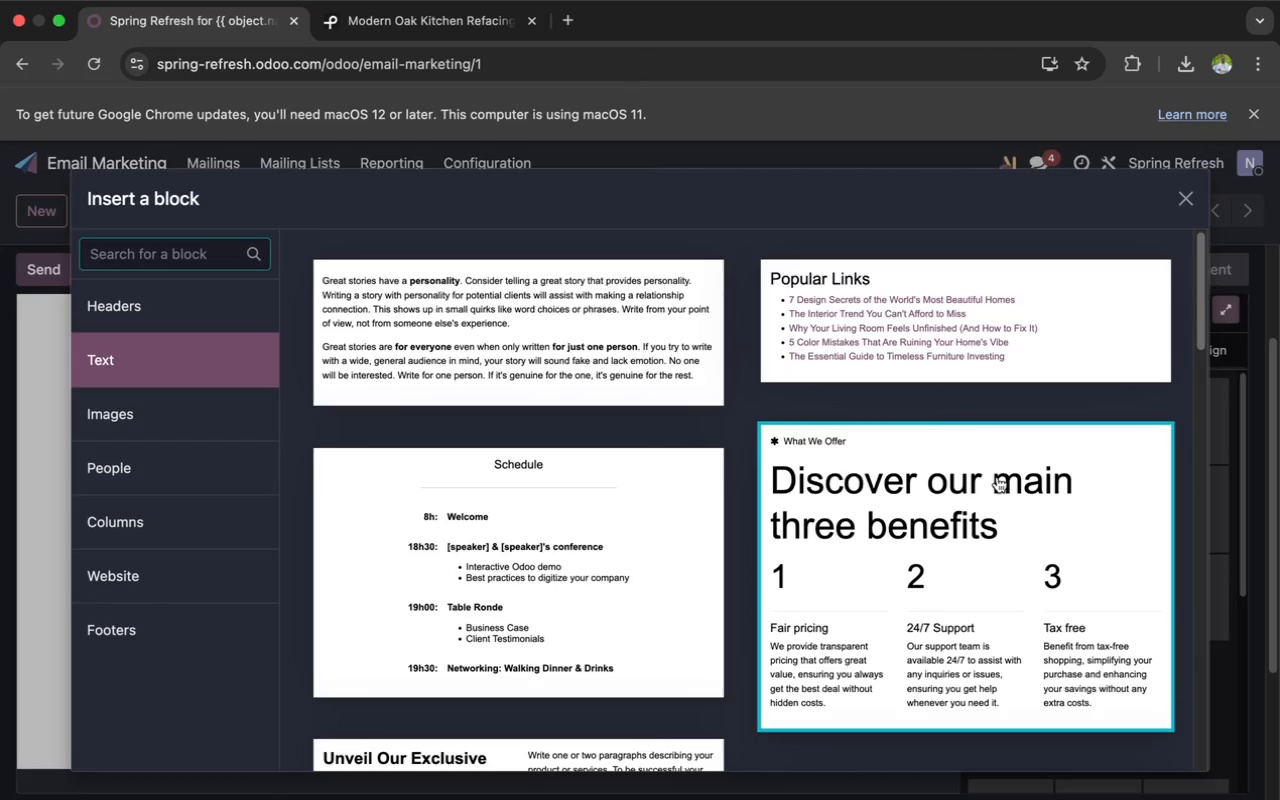 
scroll: coordinate [871, 532], scroll_direction: down, amount: 67.0
 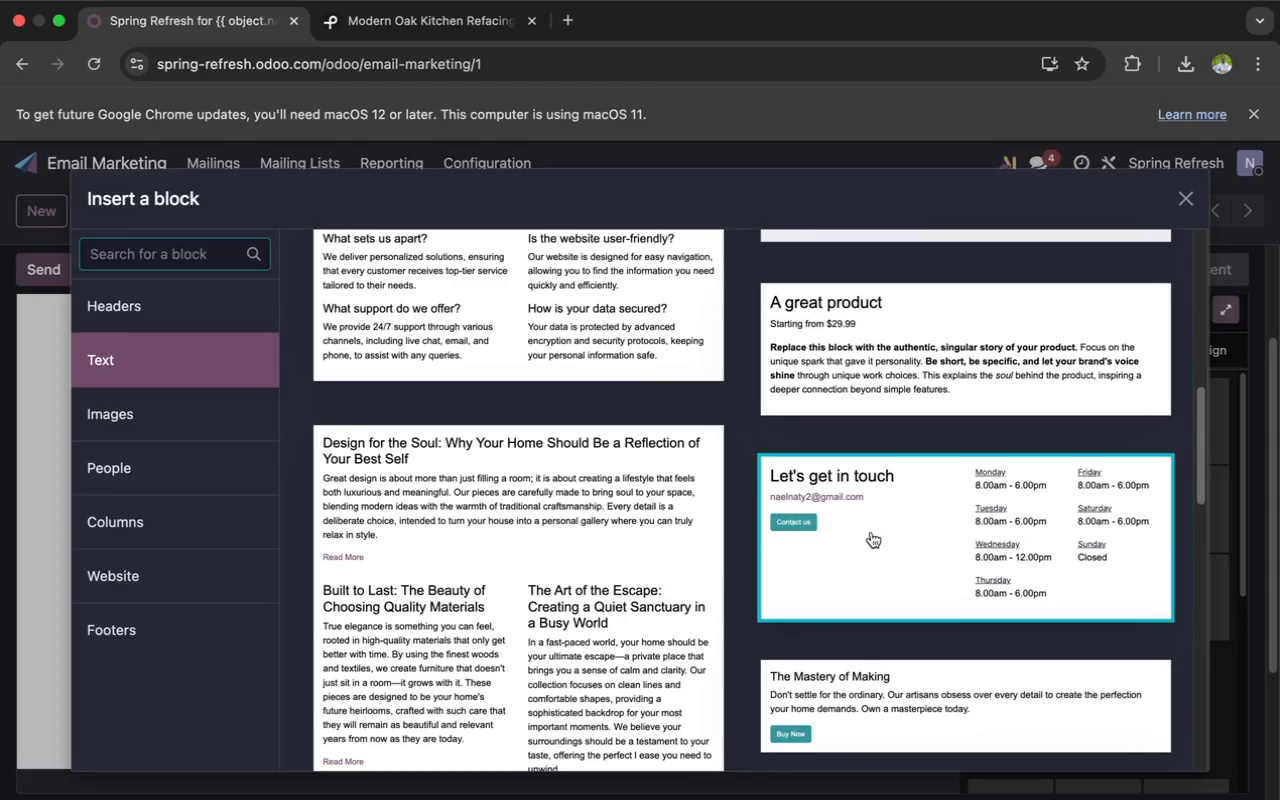 
scroll: coordinate [871, 532], scroll_direction: up, amount: 12.0
 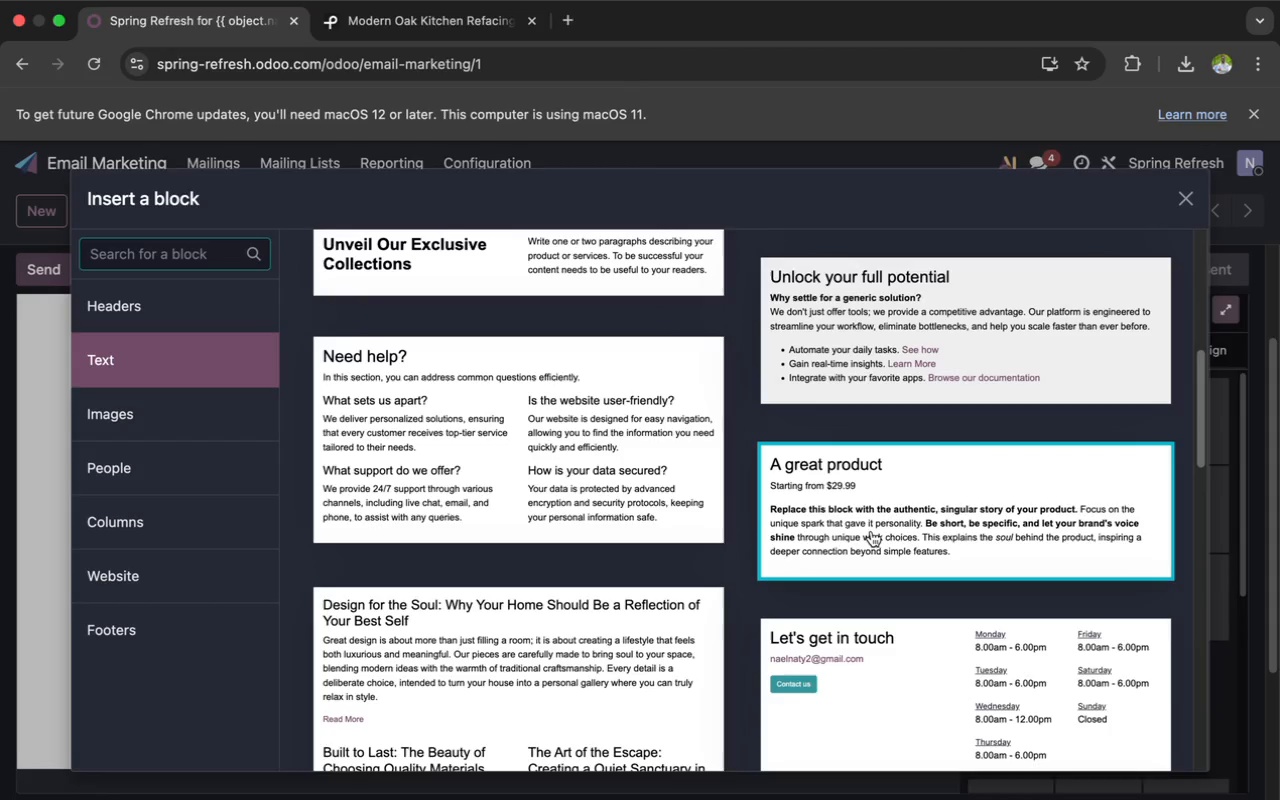 
left_click([871, 532])
 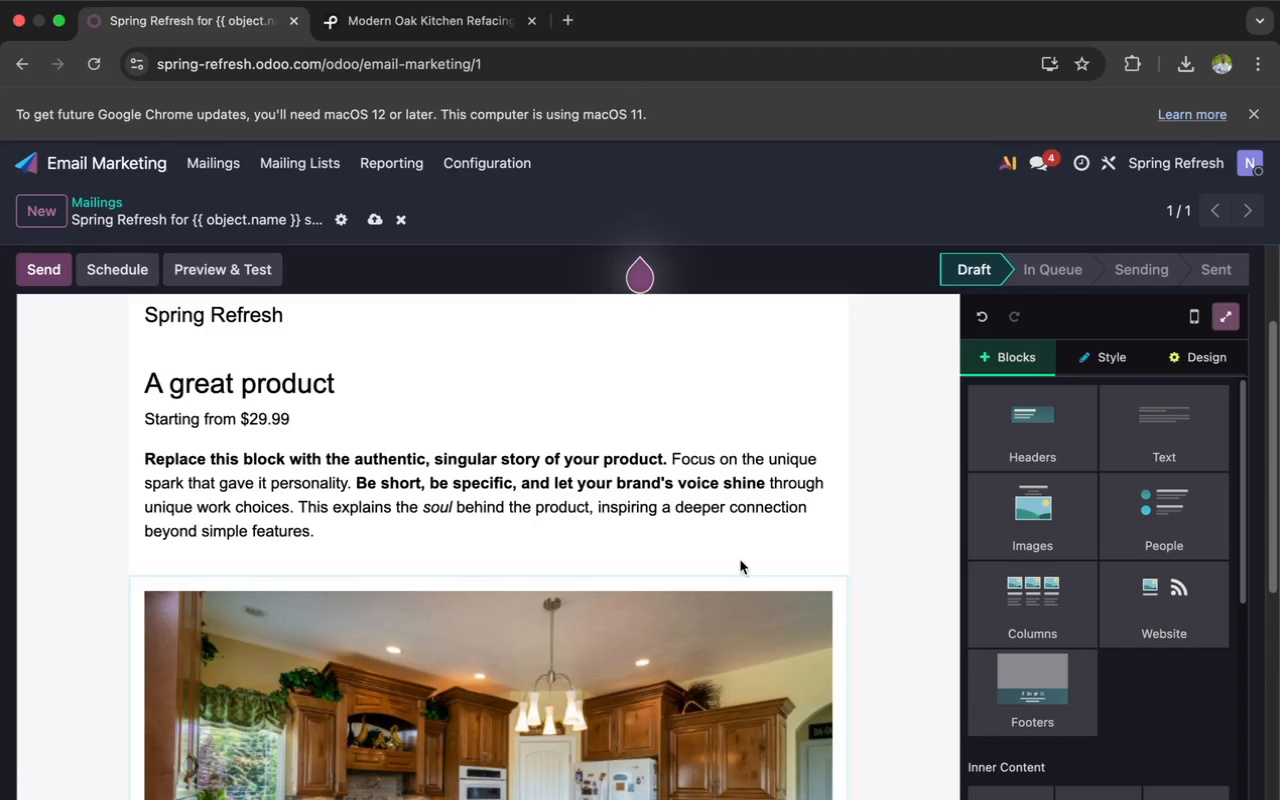 
left_click([738, 542])
 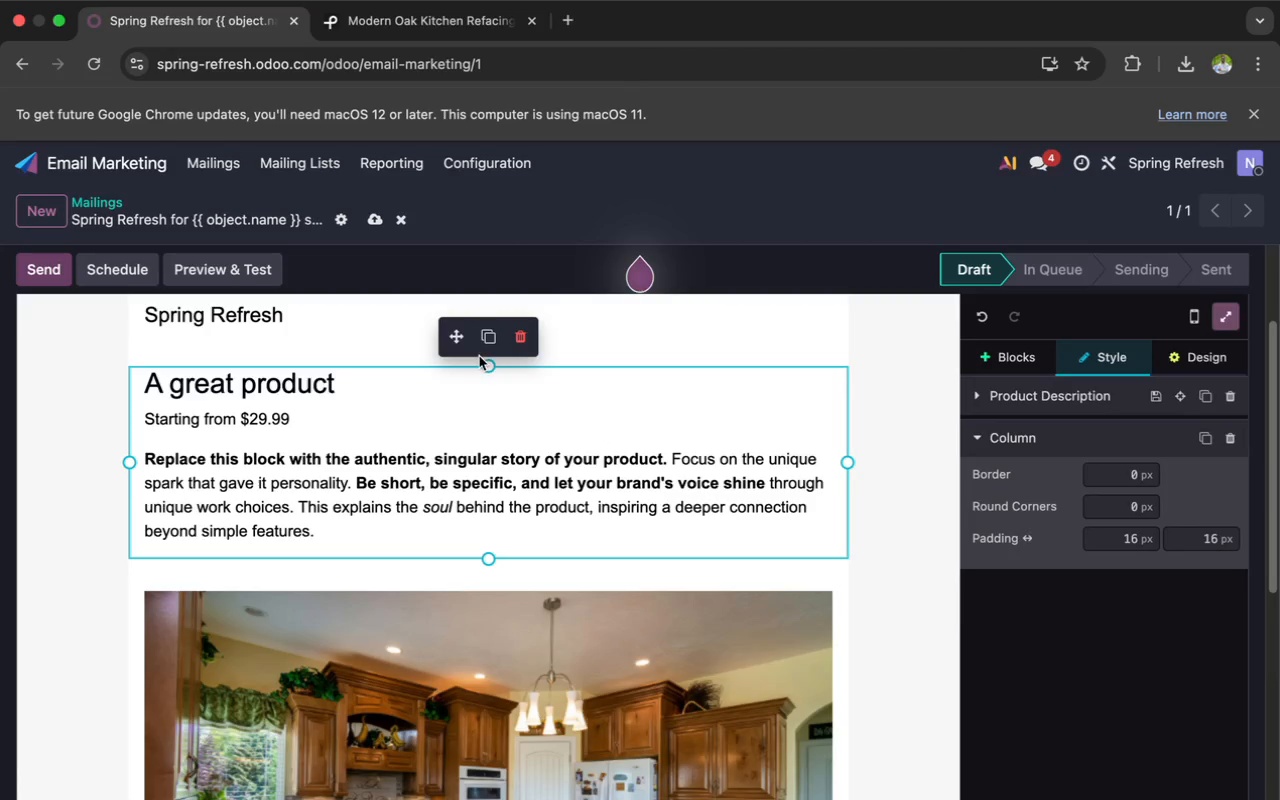 
left_click_drag(start_coordinate=[456, 342], to_coordinate=[521, 596])
 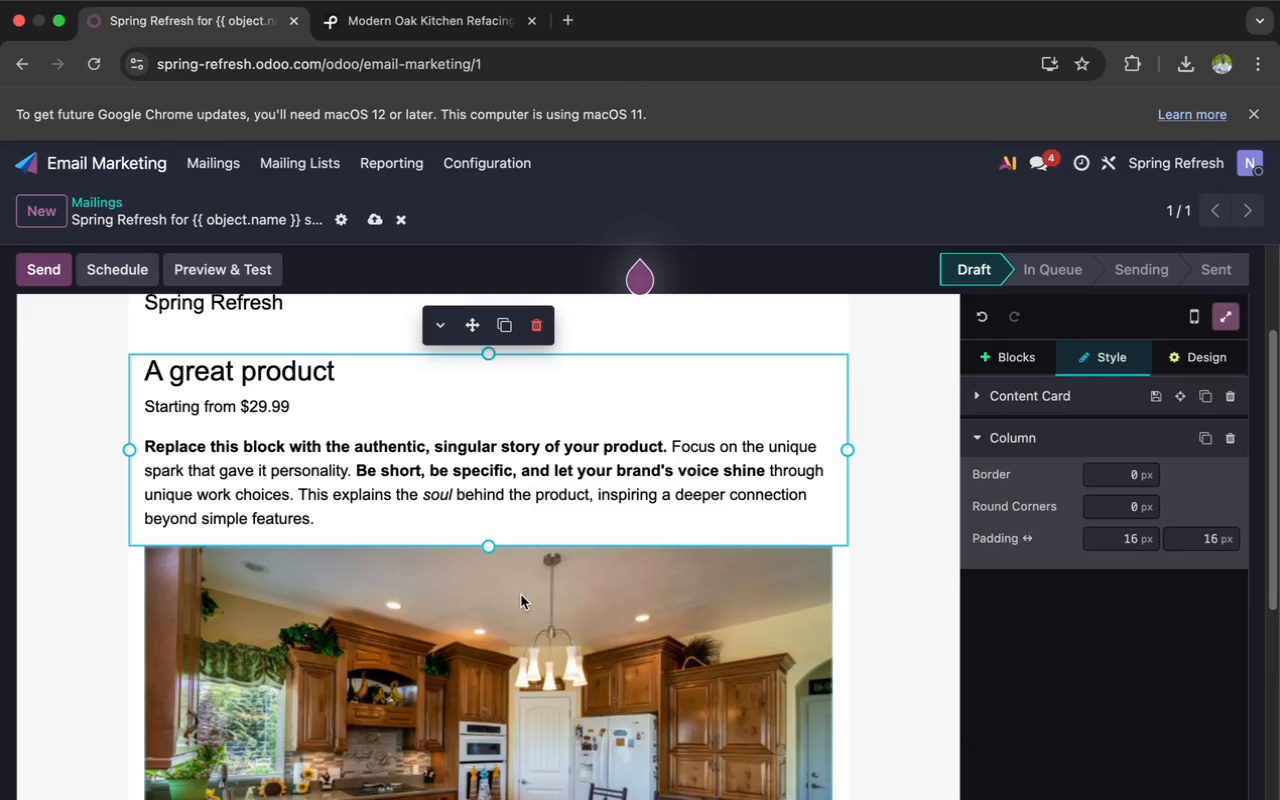 
left_click_drag(start_coordinate=[473, 319], to_coordinate=[497, 737])
 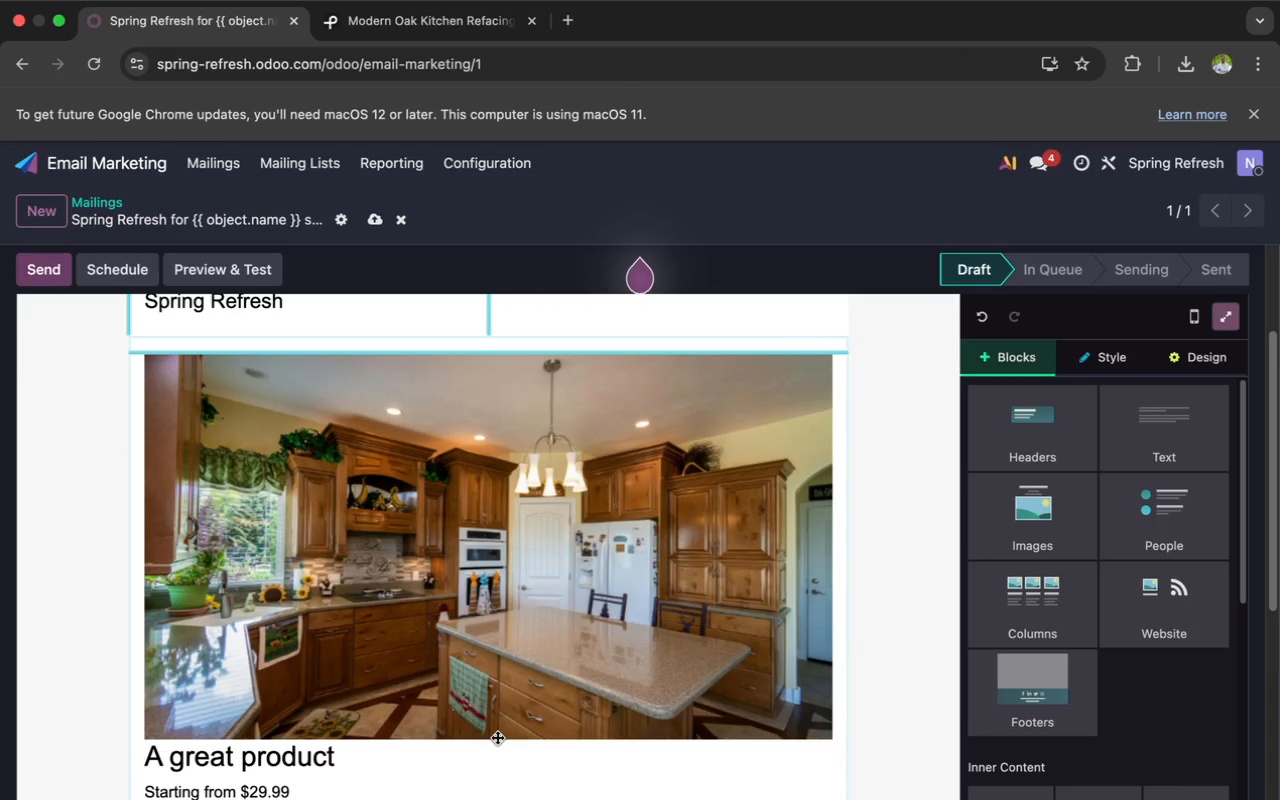 
scroll: coordinate [497, 737], scroll_direction: down, amount: 23.0
 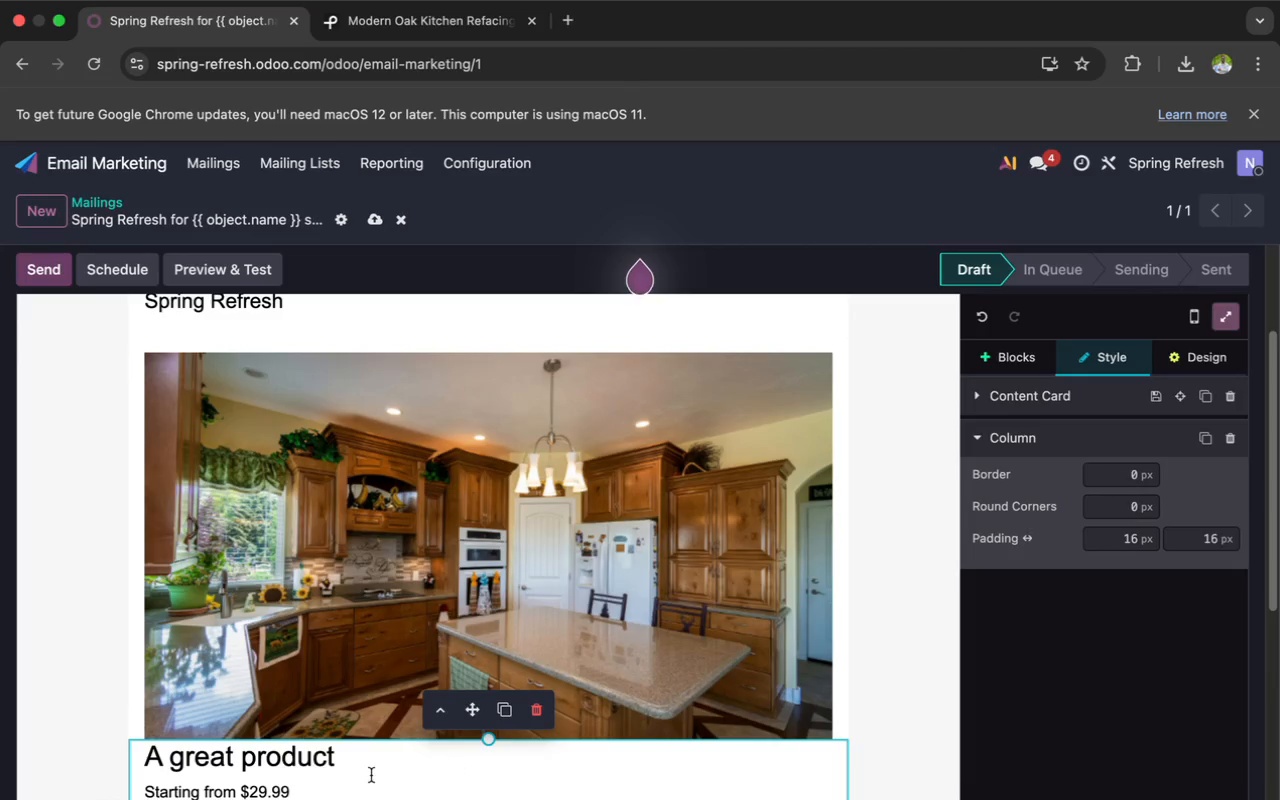 
left_click_drag(start_coordinate=[357, 761], to_coordinate=[153, 772])
 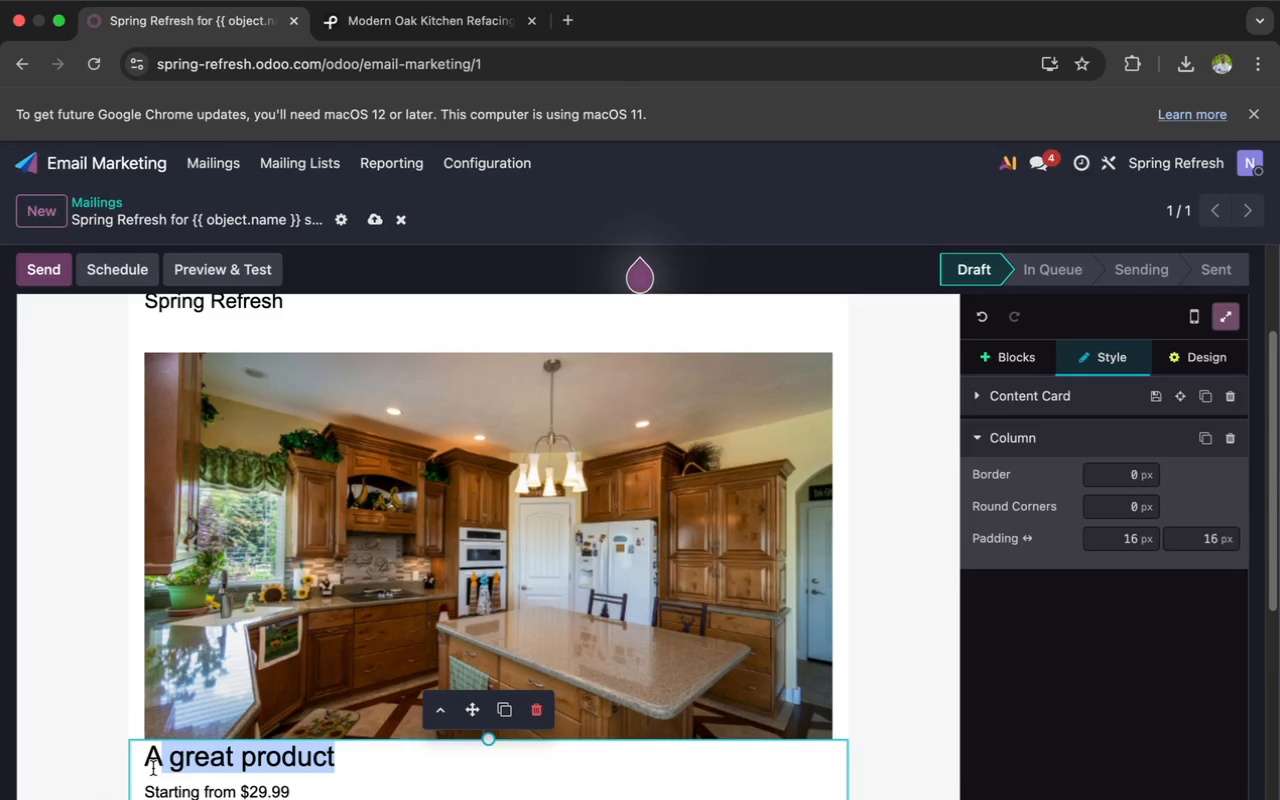 
key(Backspace)
 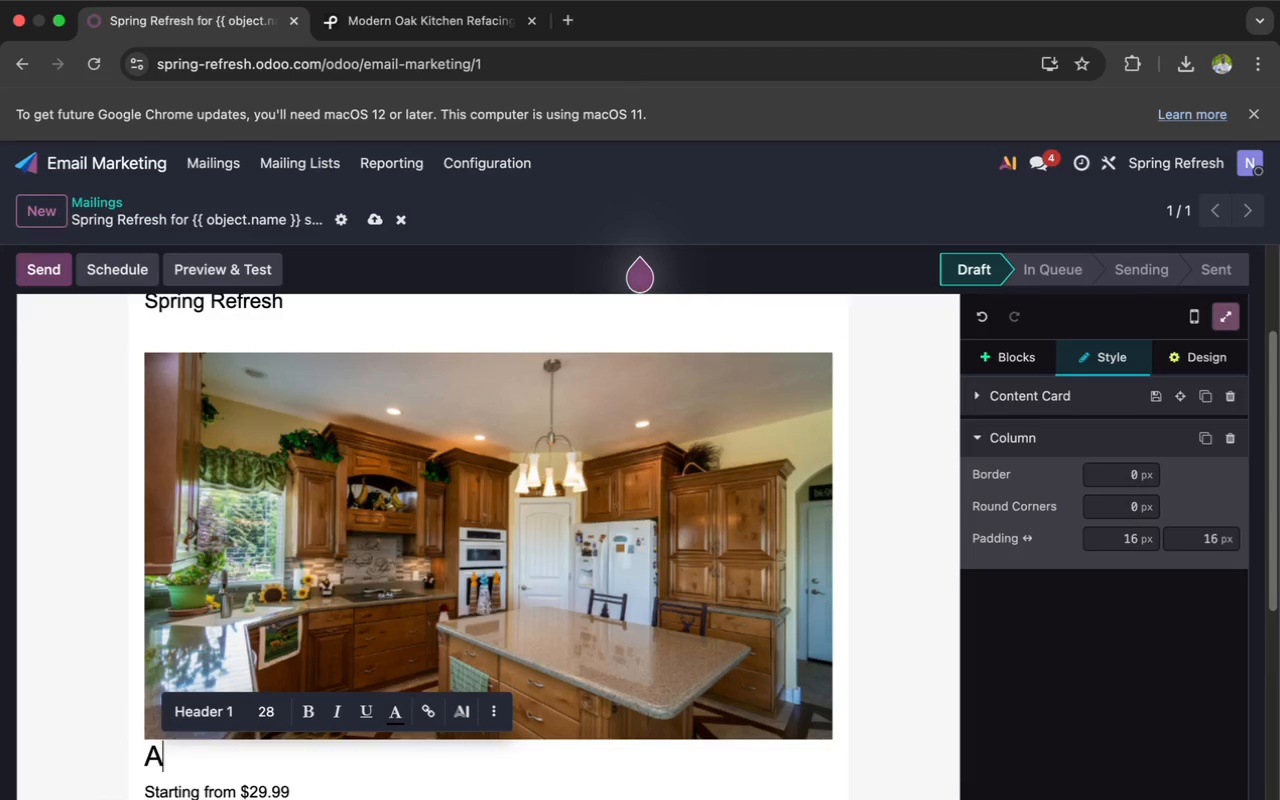 
key(Backspace)
 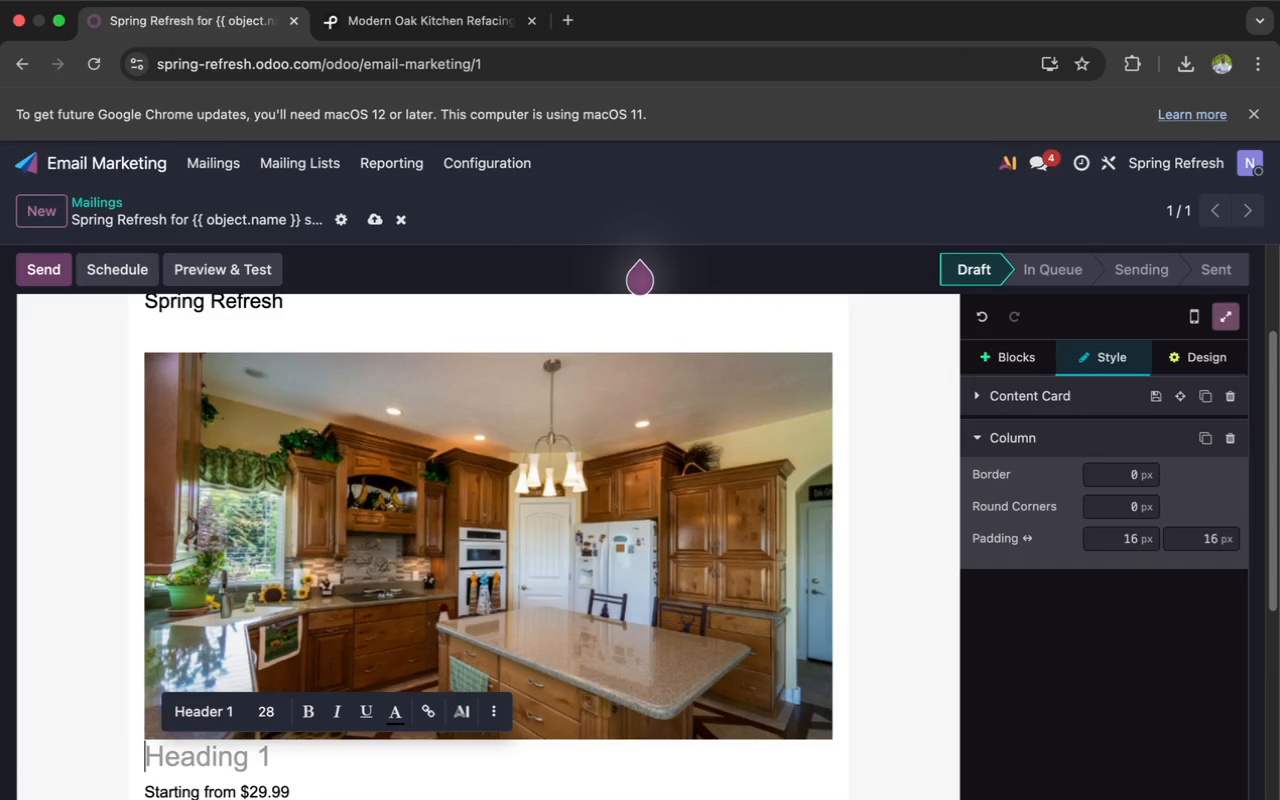 
wait(7.55)
 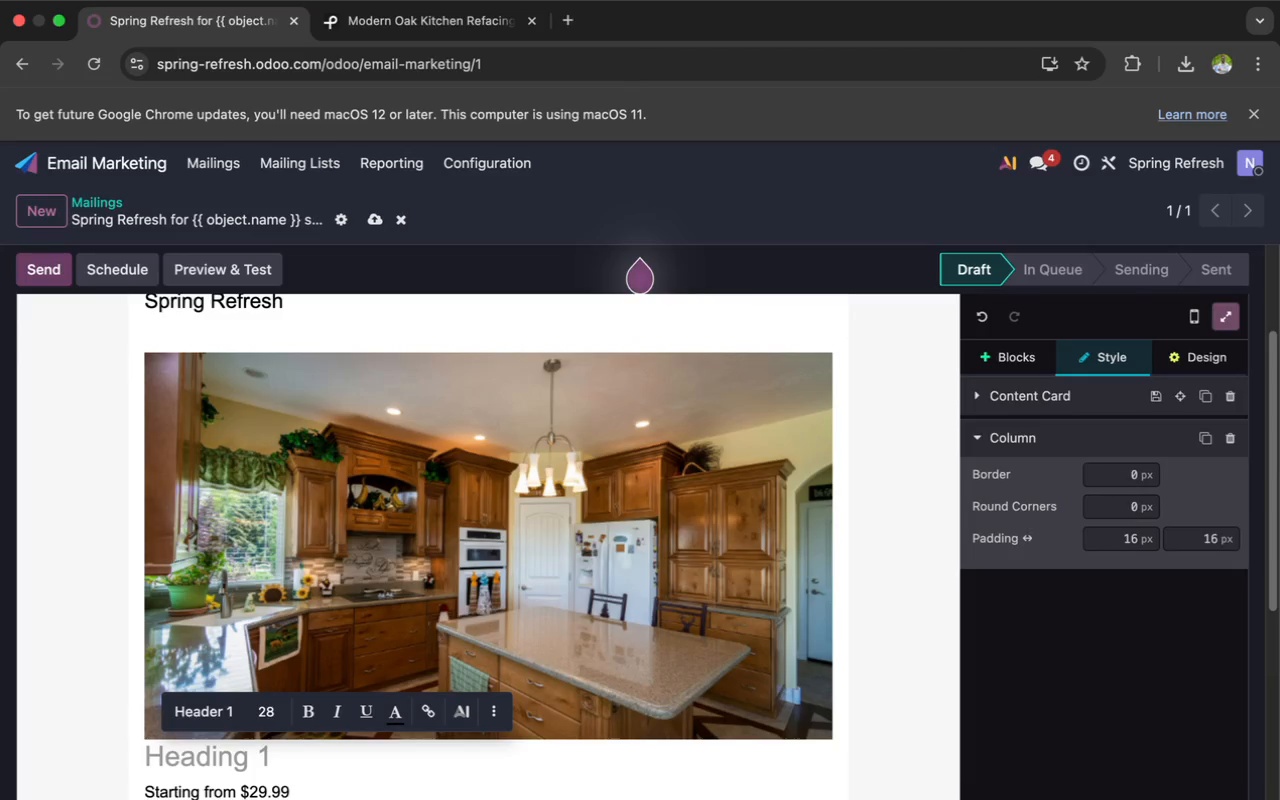 
type(Refresh Your Kitchen Without A )
key(Backspace)
key(Backspace)
type(a Full )
 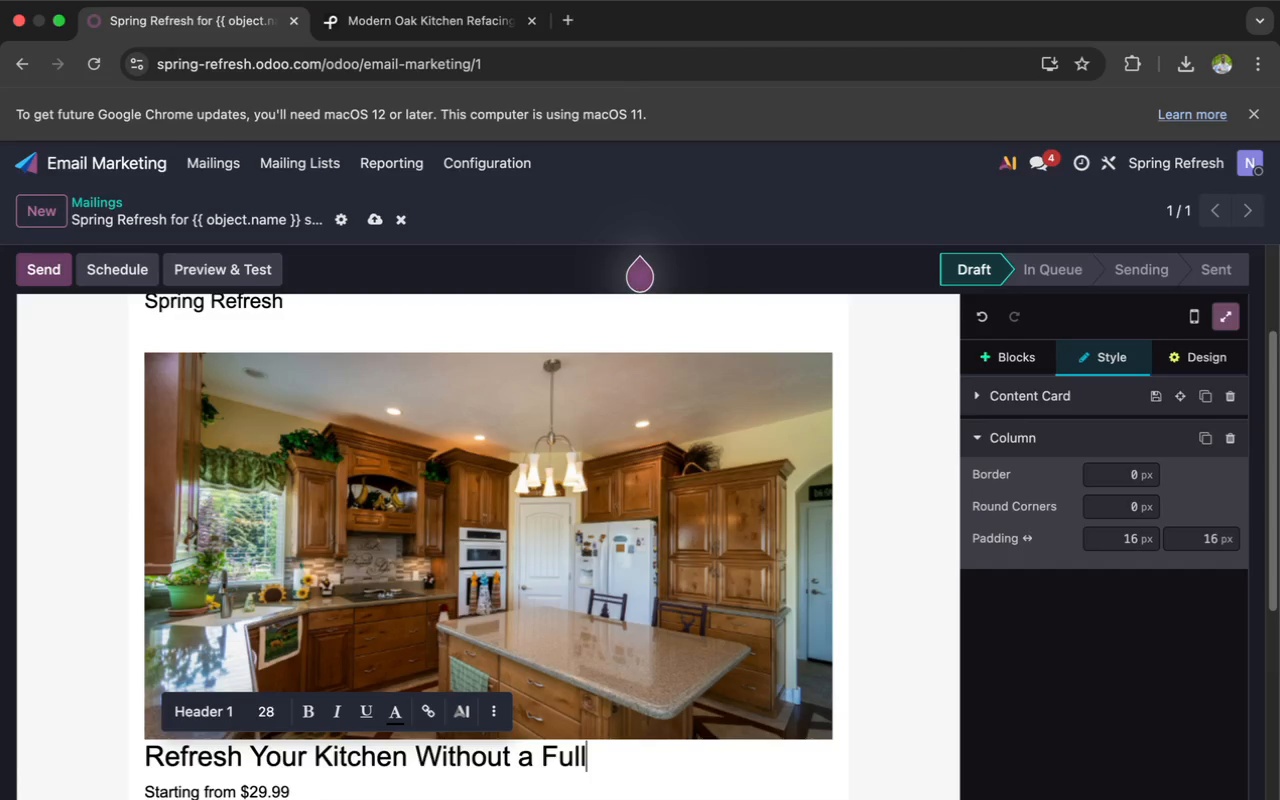 
type(Remodel)
 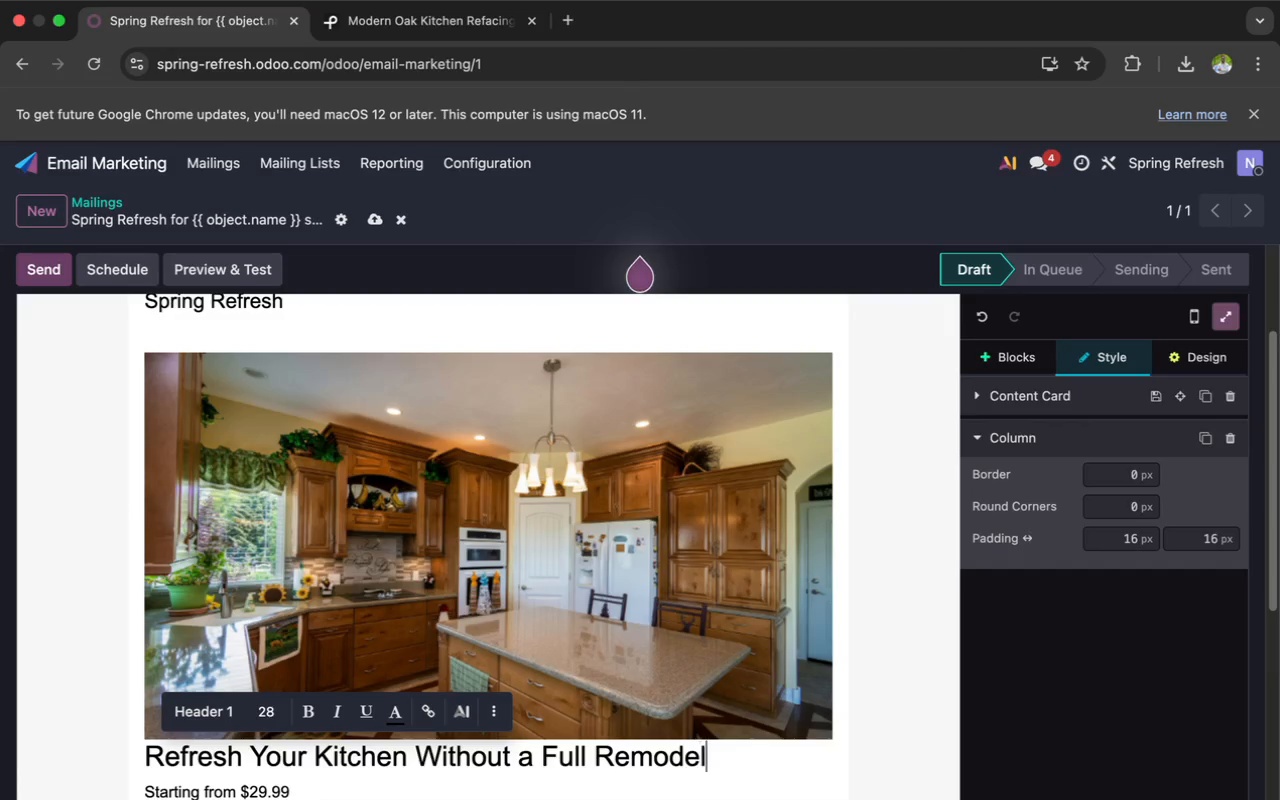 
scroll: coordinate [153, 768], scroll_direction: down, amount: 8.0
 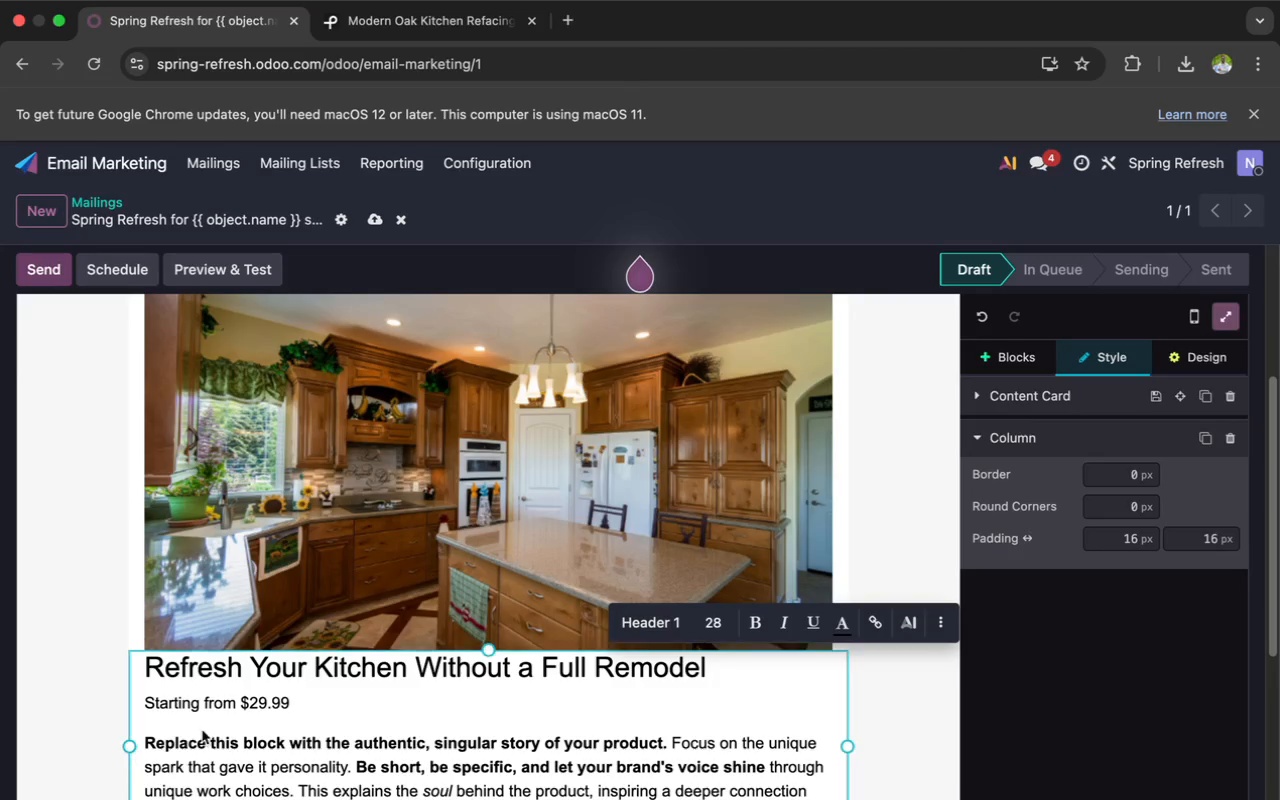 
left_click_drag(start_coordinate=[300, 706], to_coordinate=[139, 702])
 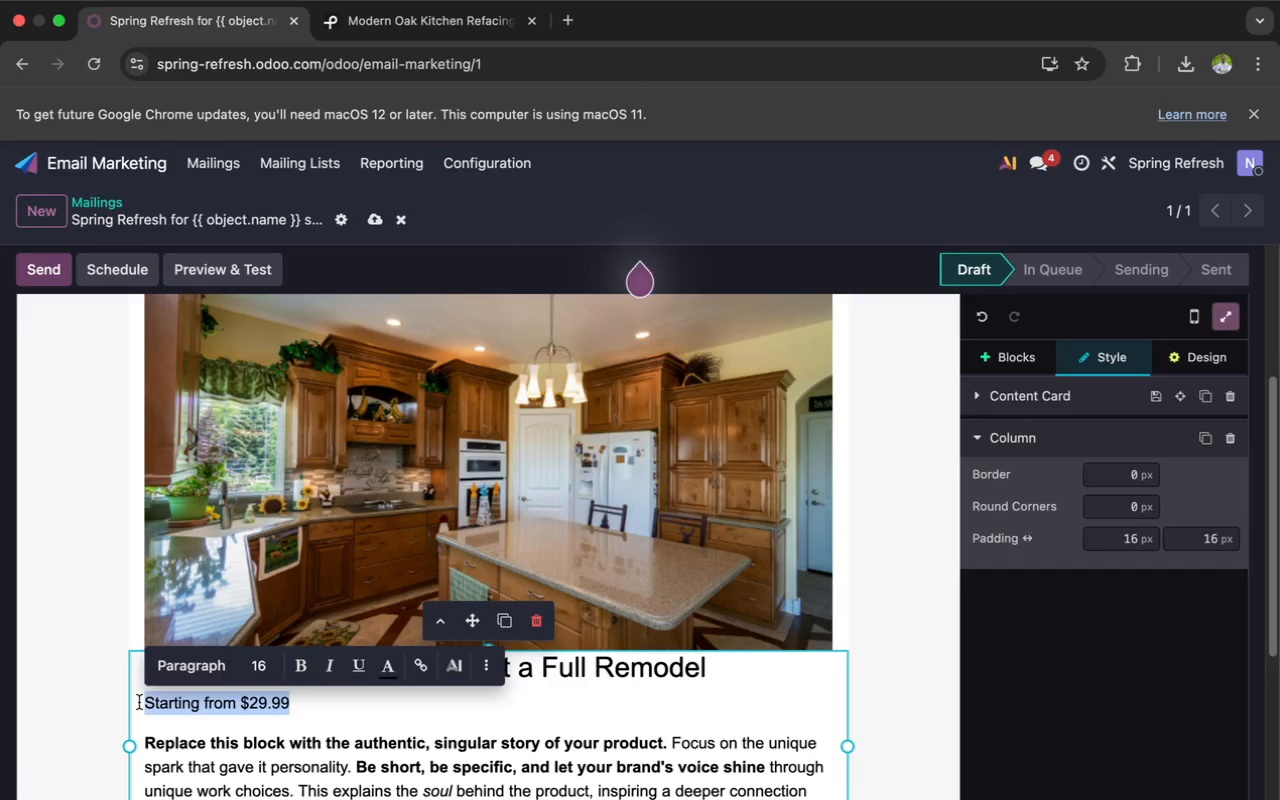 
scroll: coordinate [139, 702], scroll_direction: down, amount: 12.0
 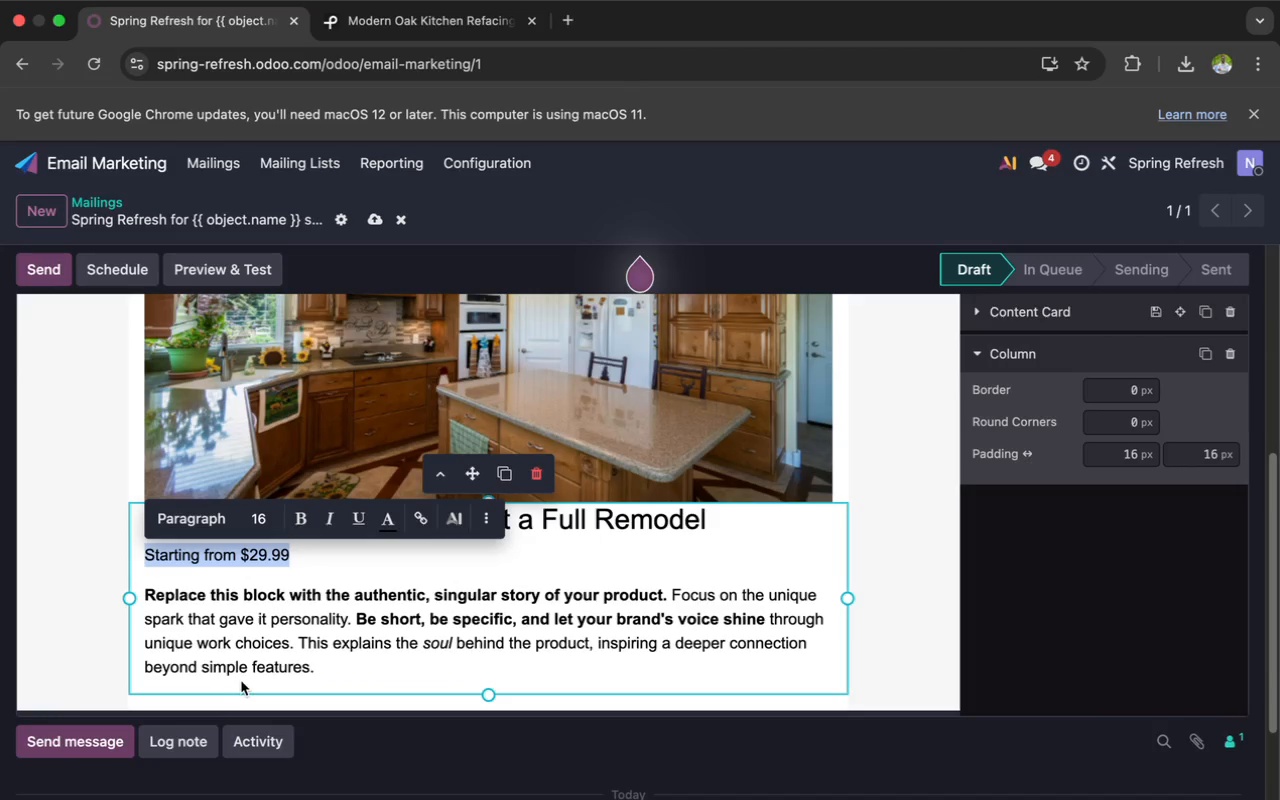 
left_click_drag(start_coordinate=[317, 662], to_coordinate=[141, 551])
 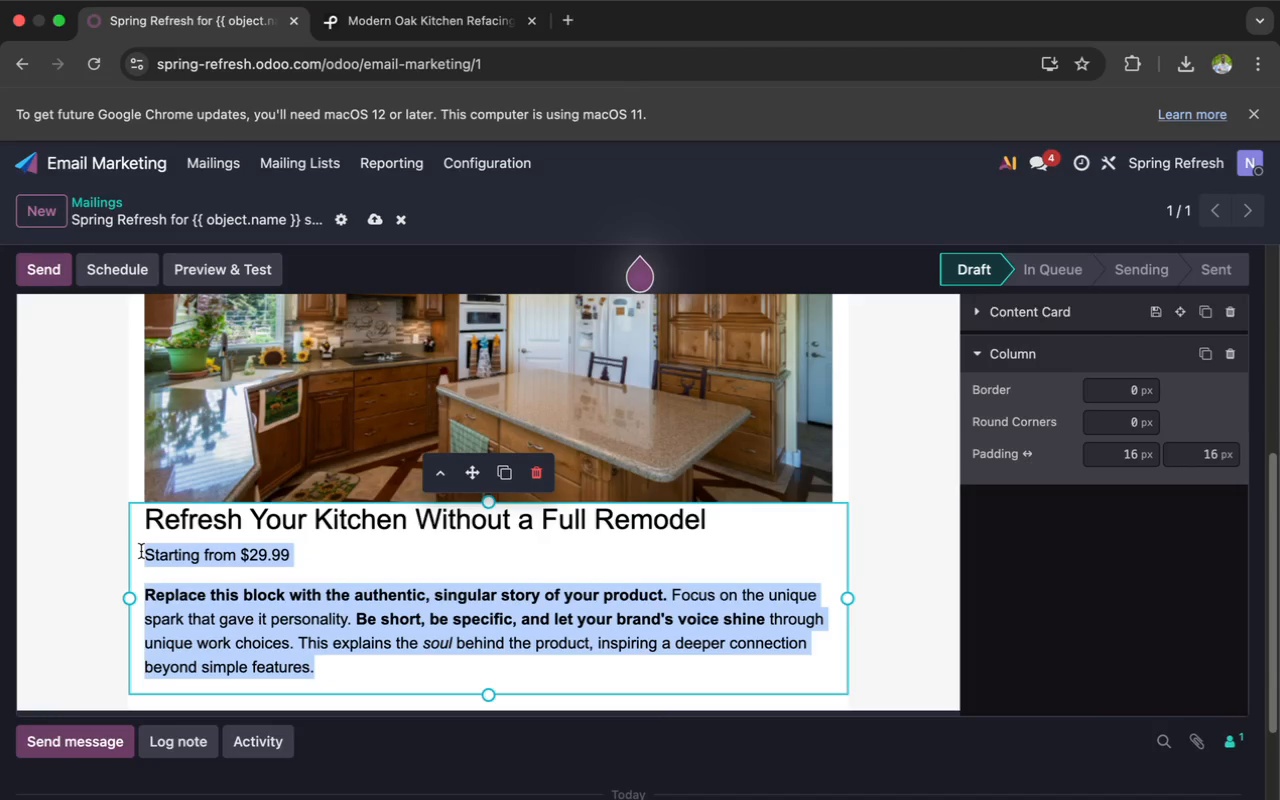 
key(Backspace)
 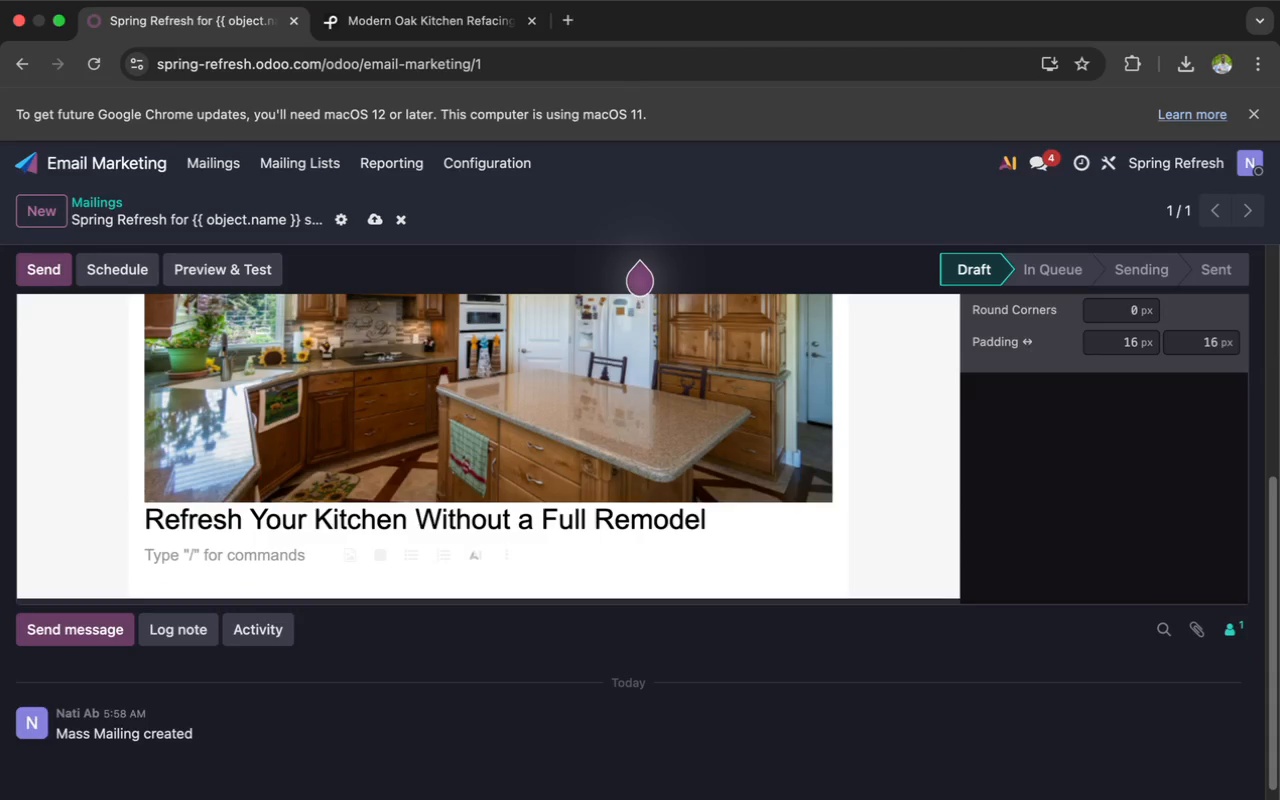 
wait(10.07)
 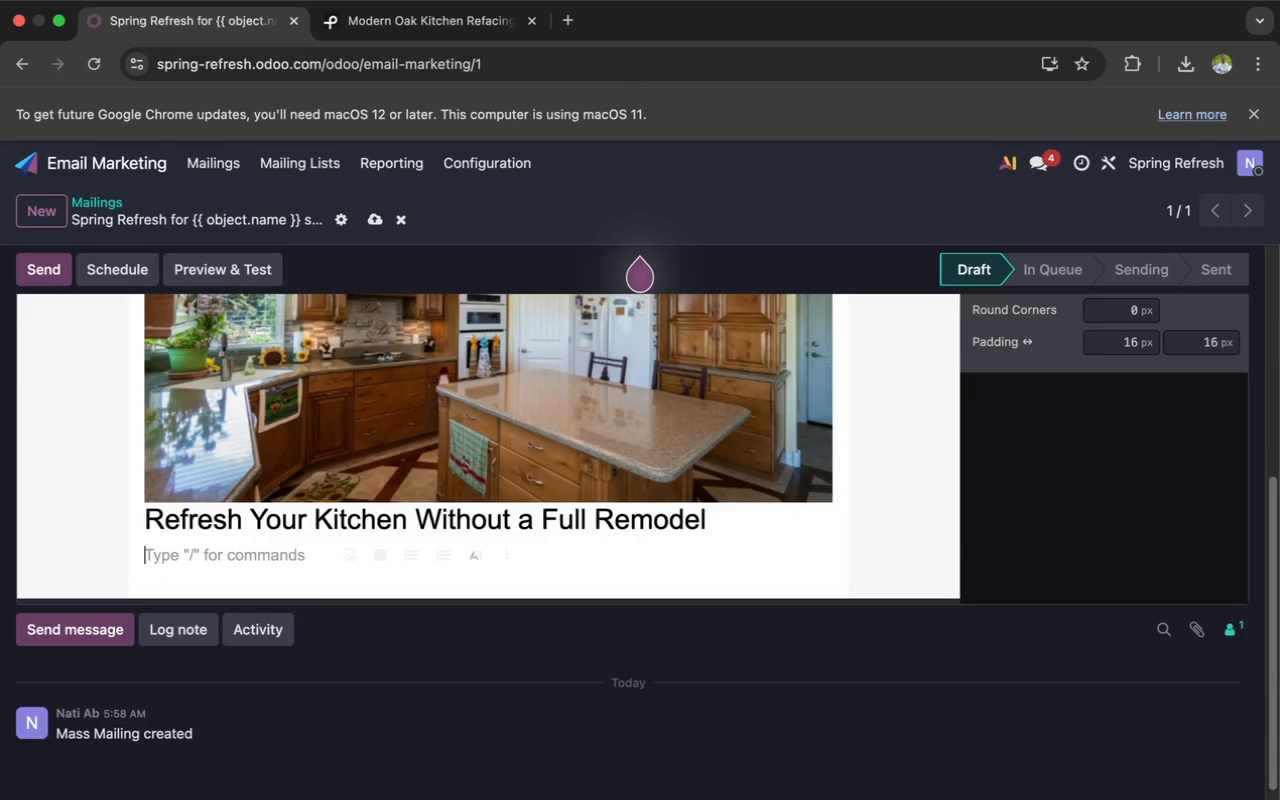 
type(Hello `{{ object.name }}`,)
 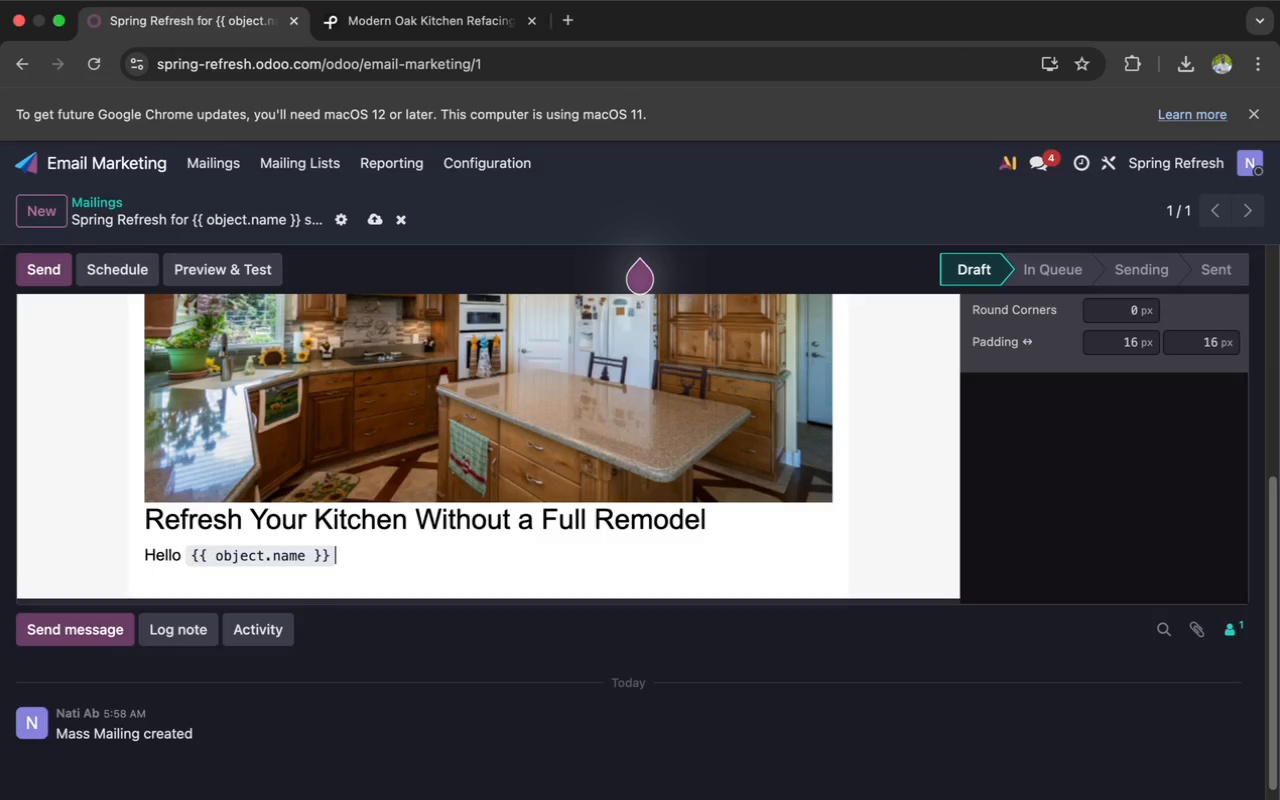 
 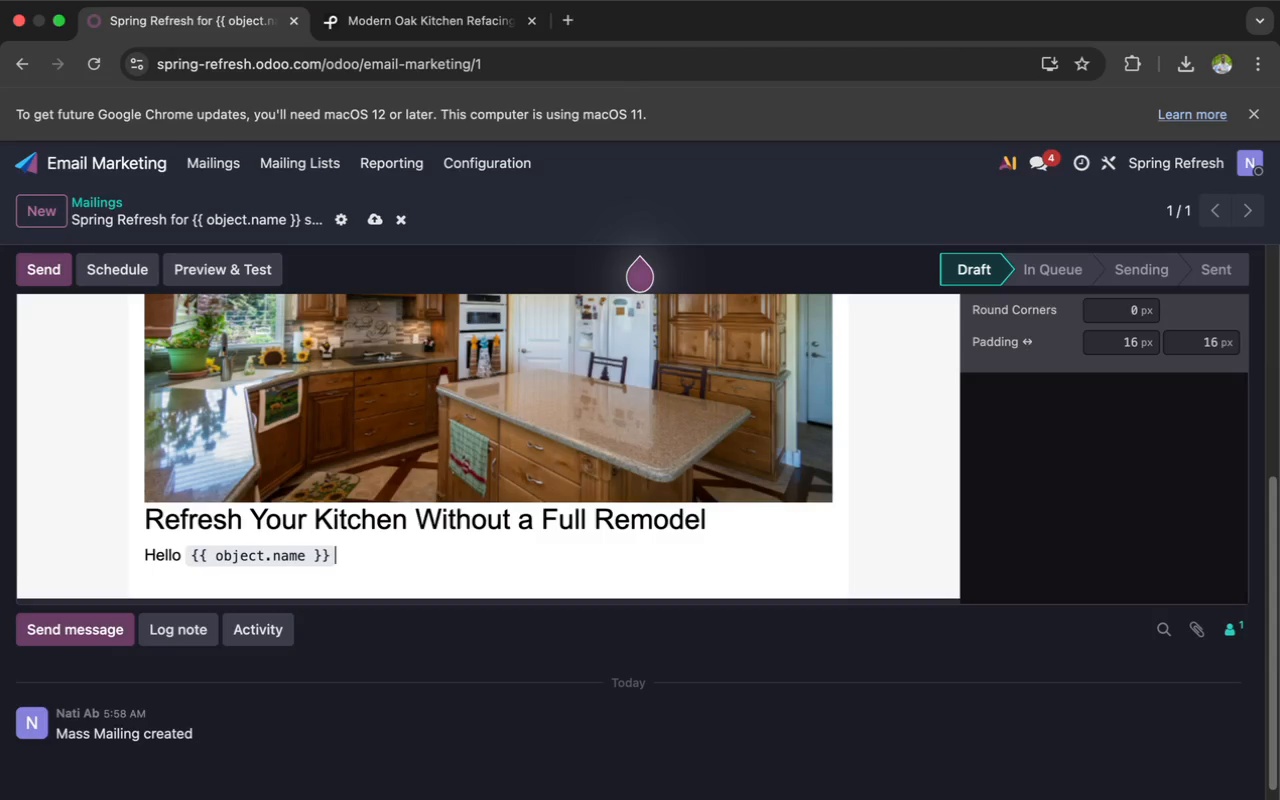 
key(Enter)
 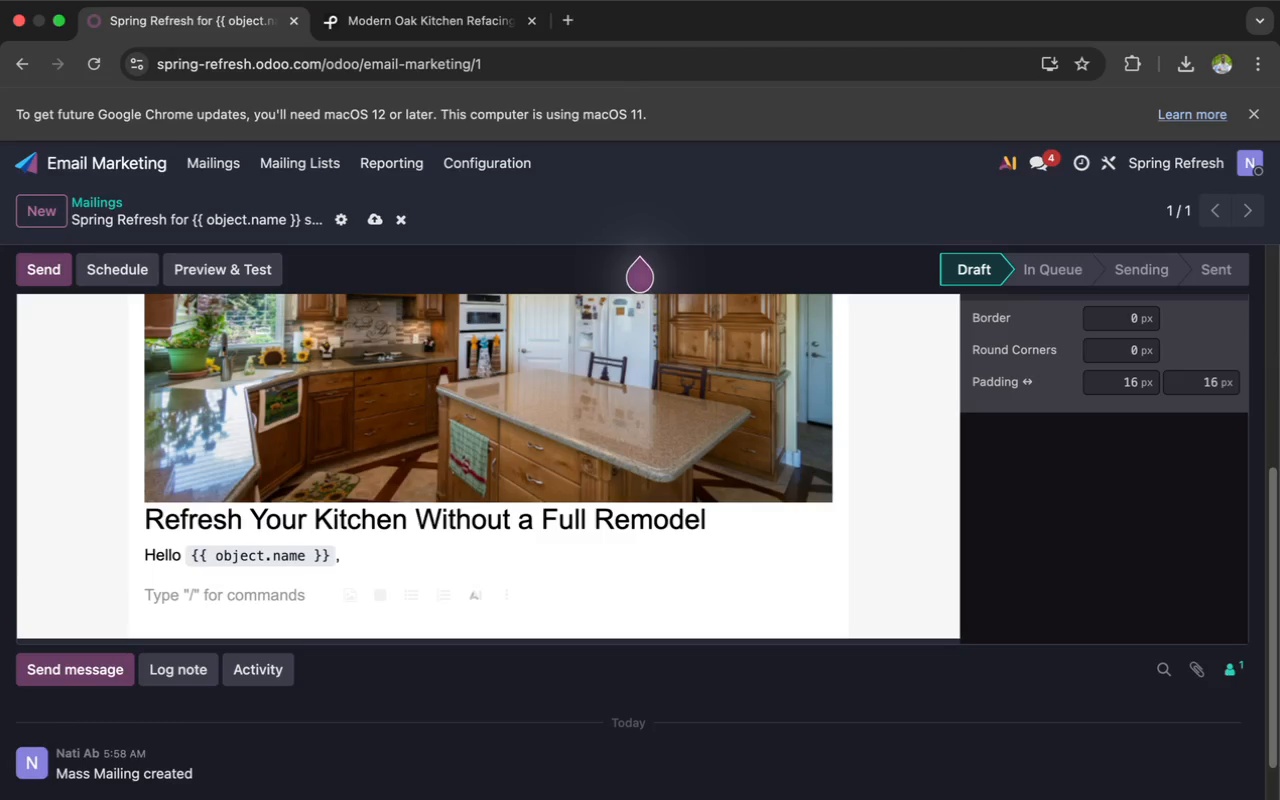 
type(Spring is the perfect seasona)
key(Backspace)
type( to bring)
 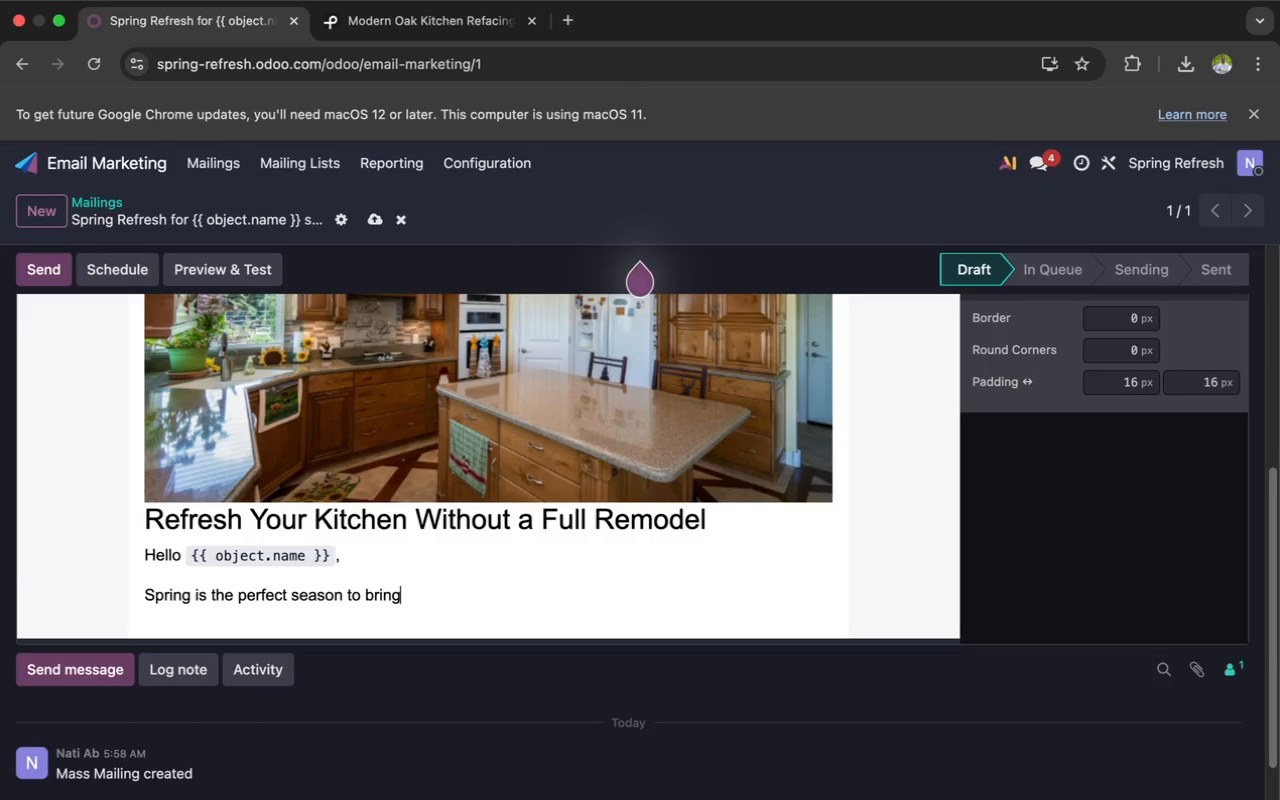 
type( warmth, style, and new life into your ki)
 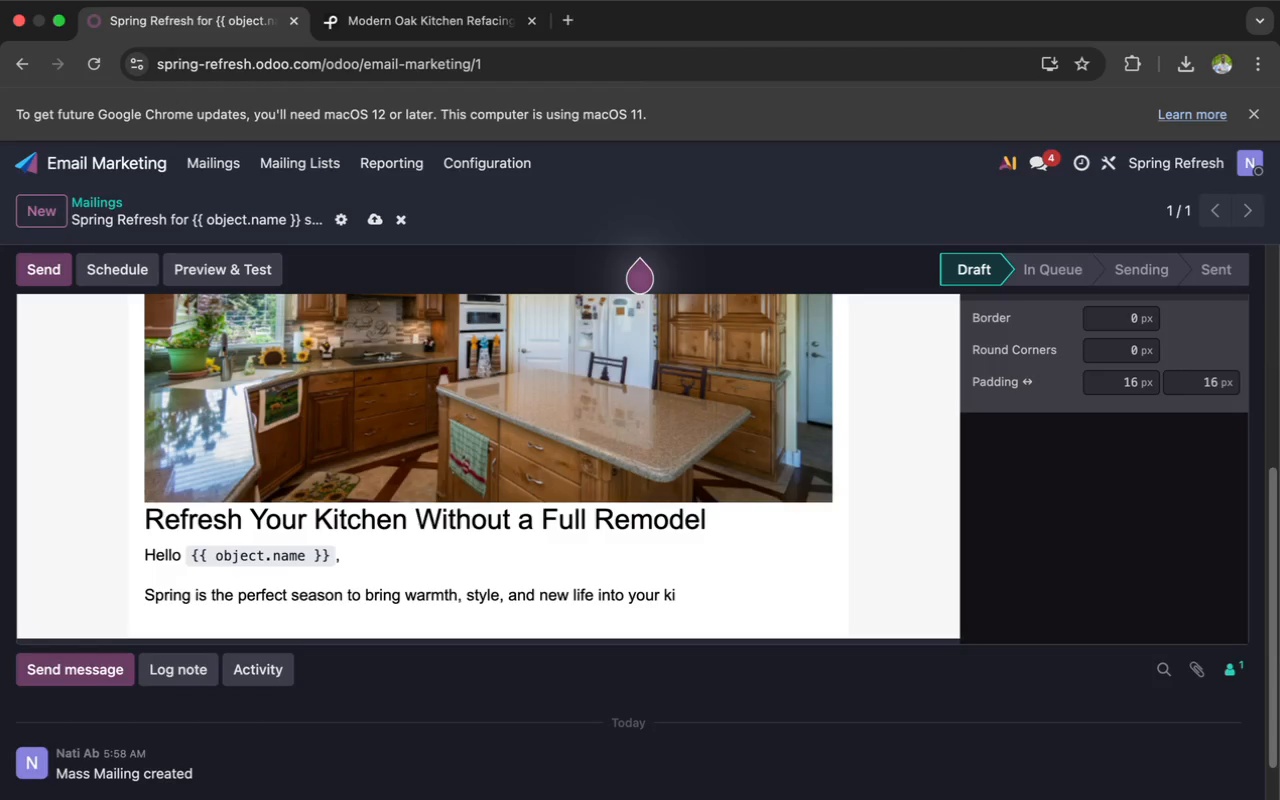 
type(chen.)
 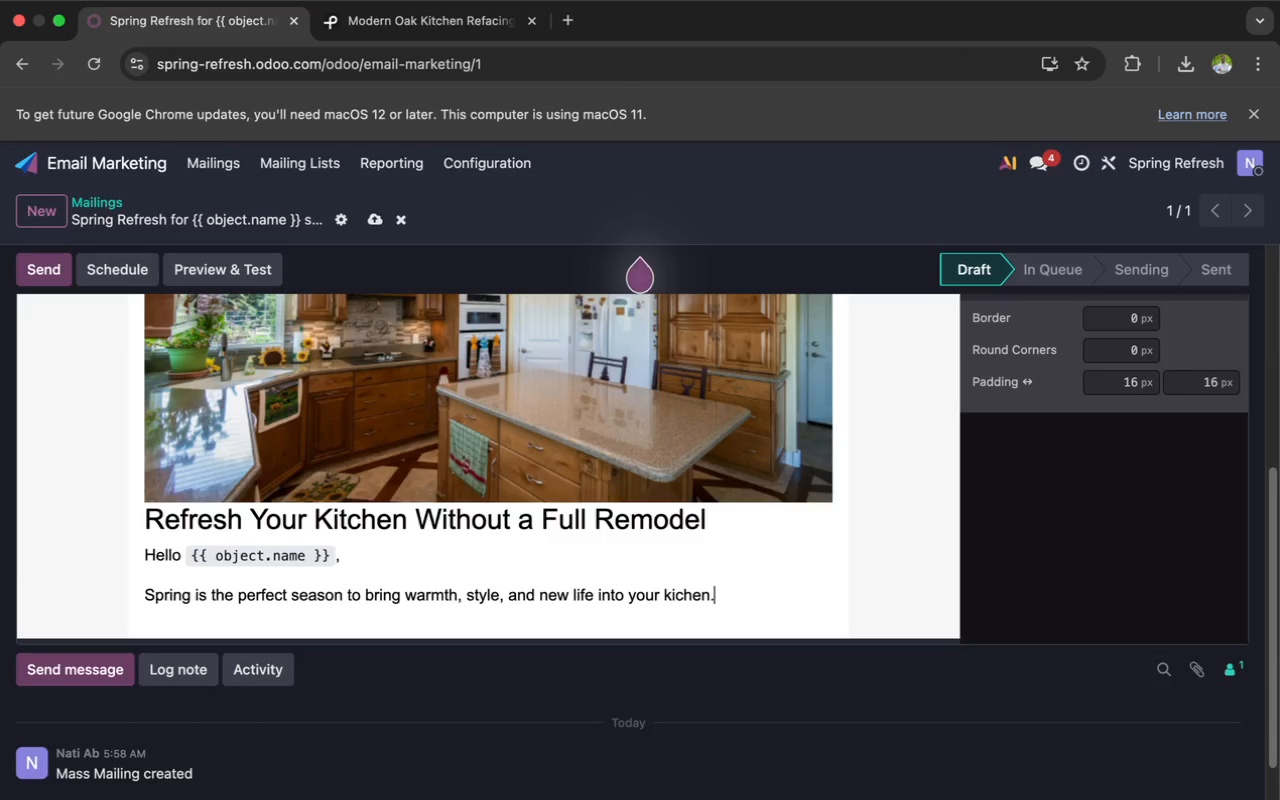 
key(Enter)
 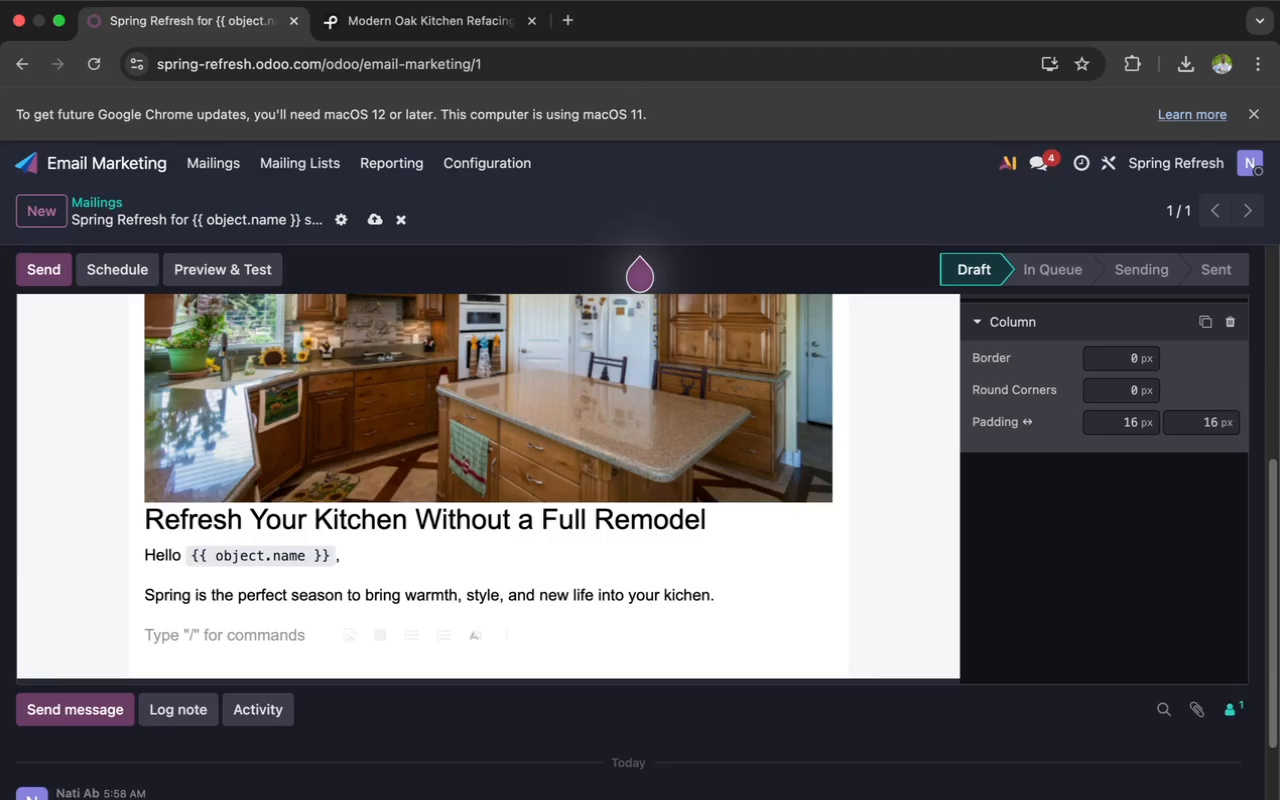 
type(Because you previously showed inter)
 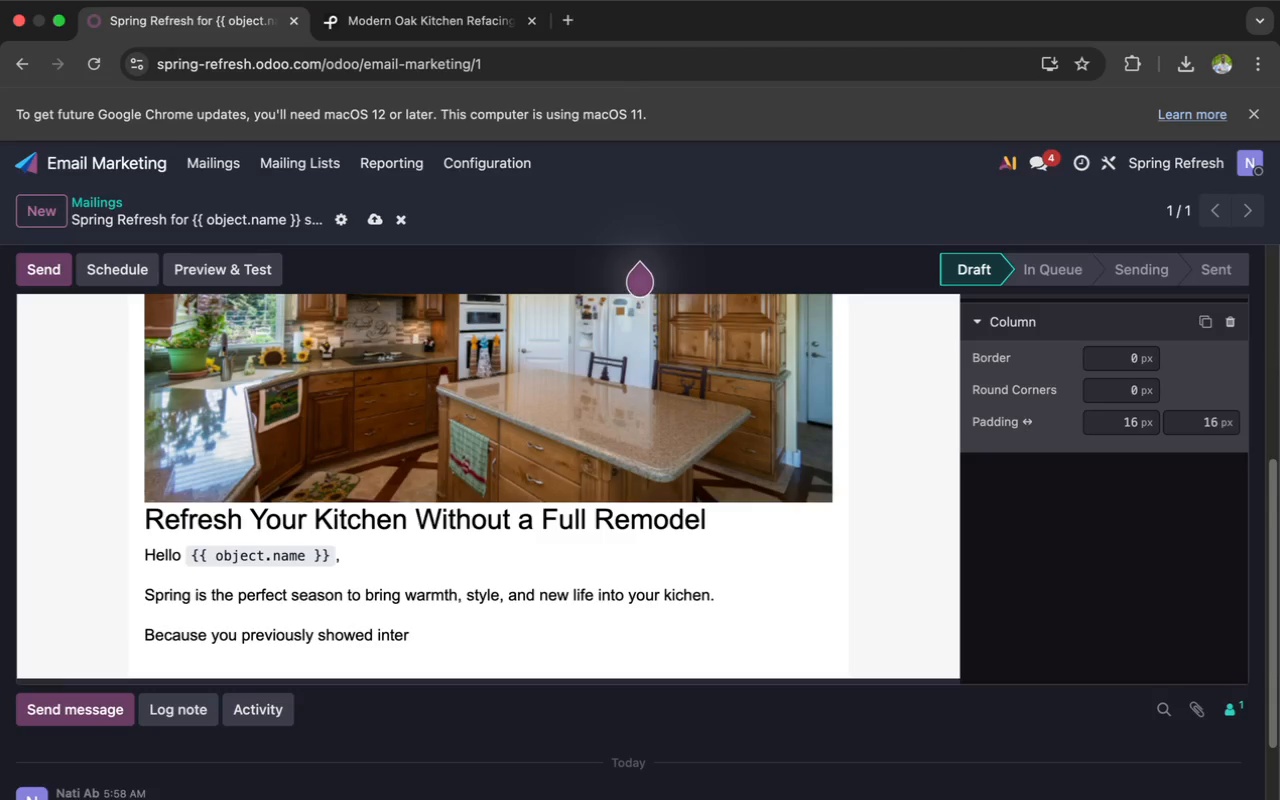 
type(est in `{{ )
 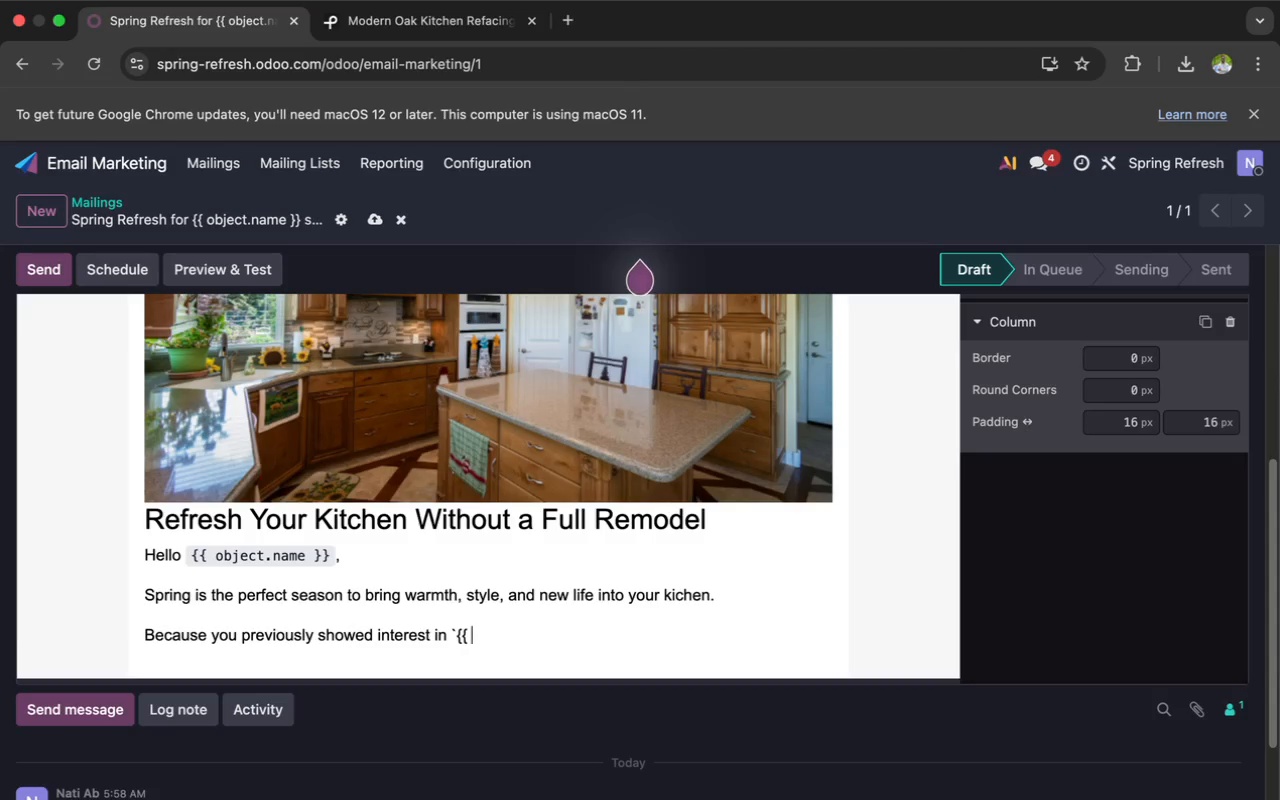 
type(object.wood_pe)
key(Backspace)
type(reference }}` cabinetry finishes, our design team wanted to perso)
 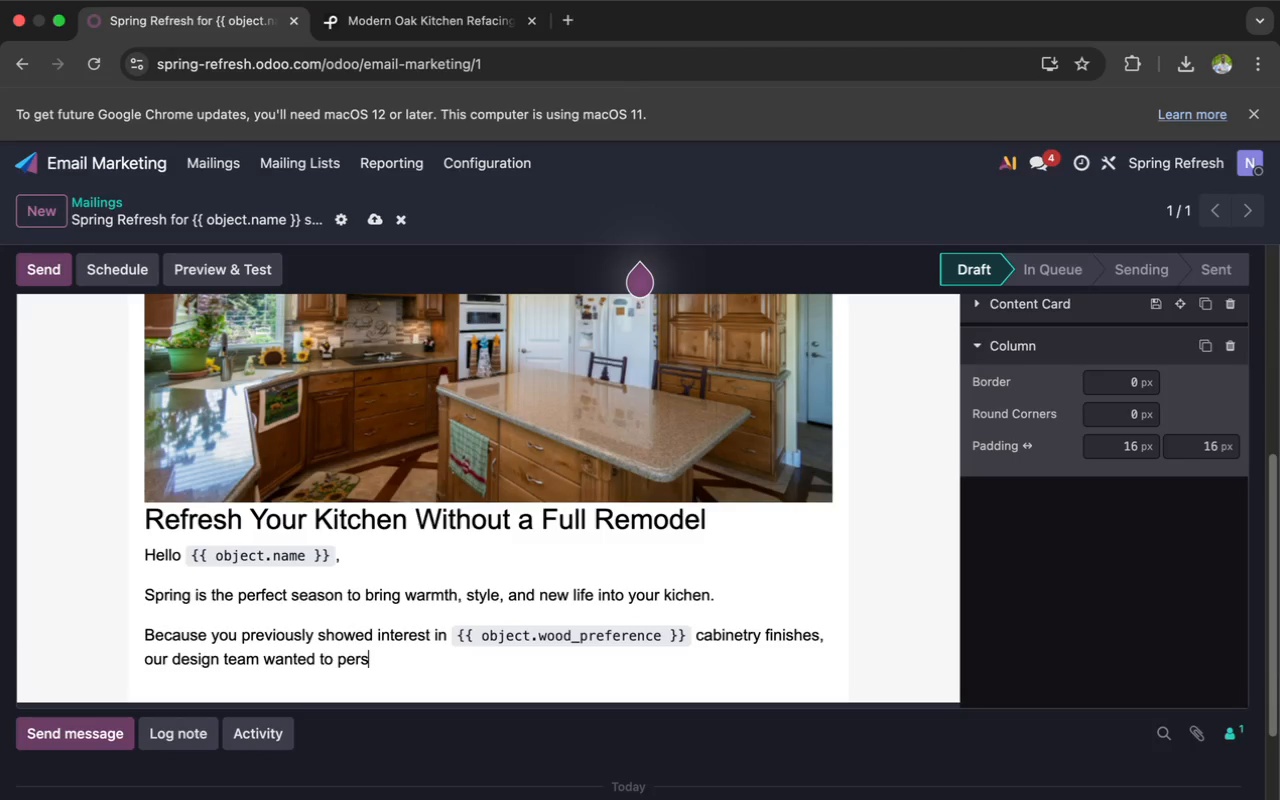 
type(nally inv)
 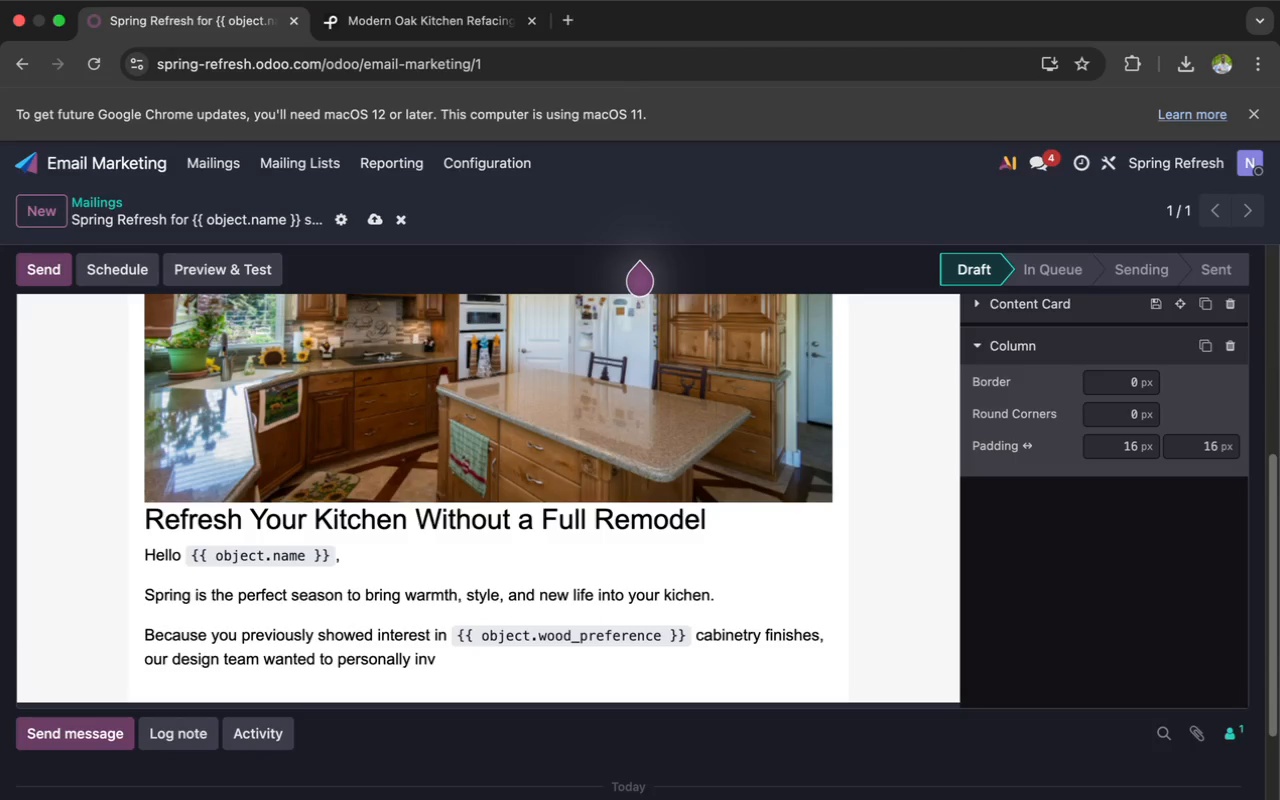 
type(ite you to explore our newest )
 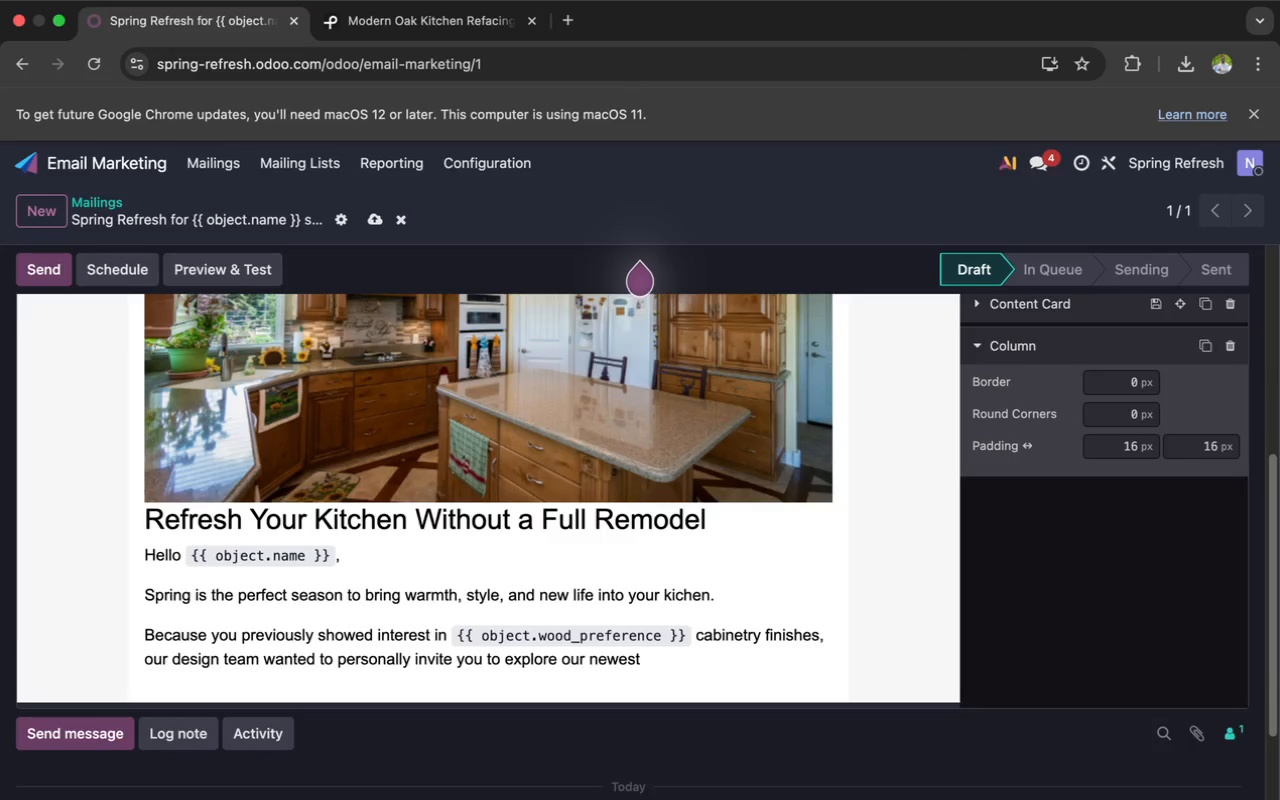 
type(cabinet ref)
 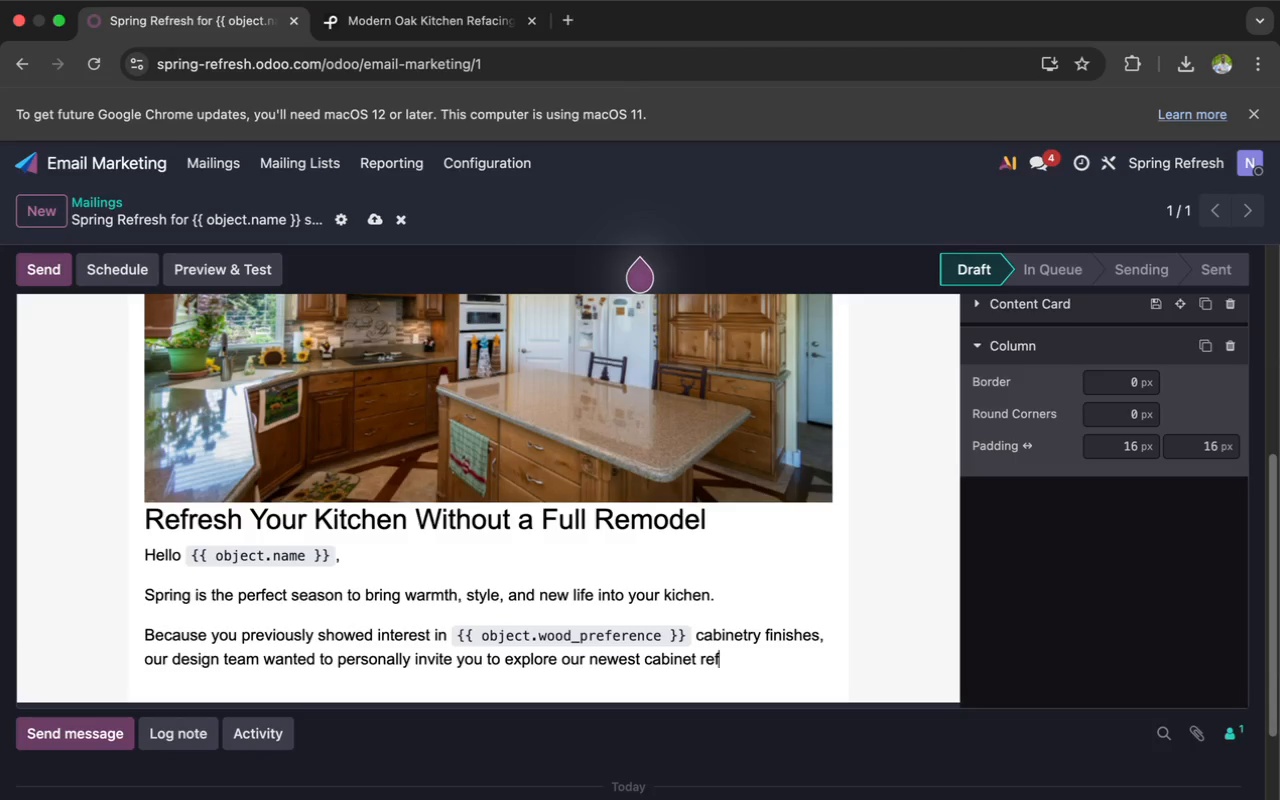 
type(acing collections crafted s[)
key(Backspace)
type(pecifically for homeowners seeking a fresh, elegant upgrade without the ex)
 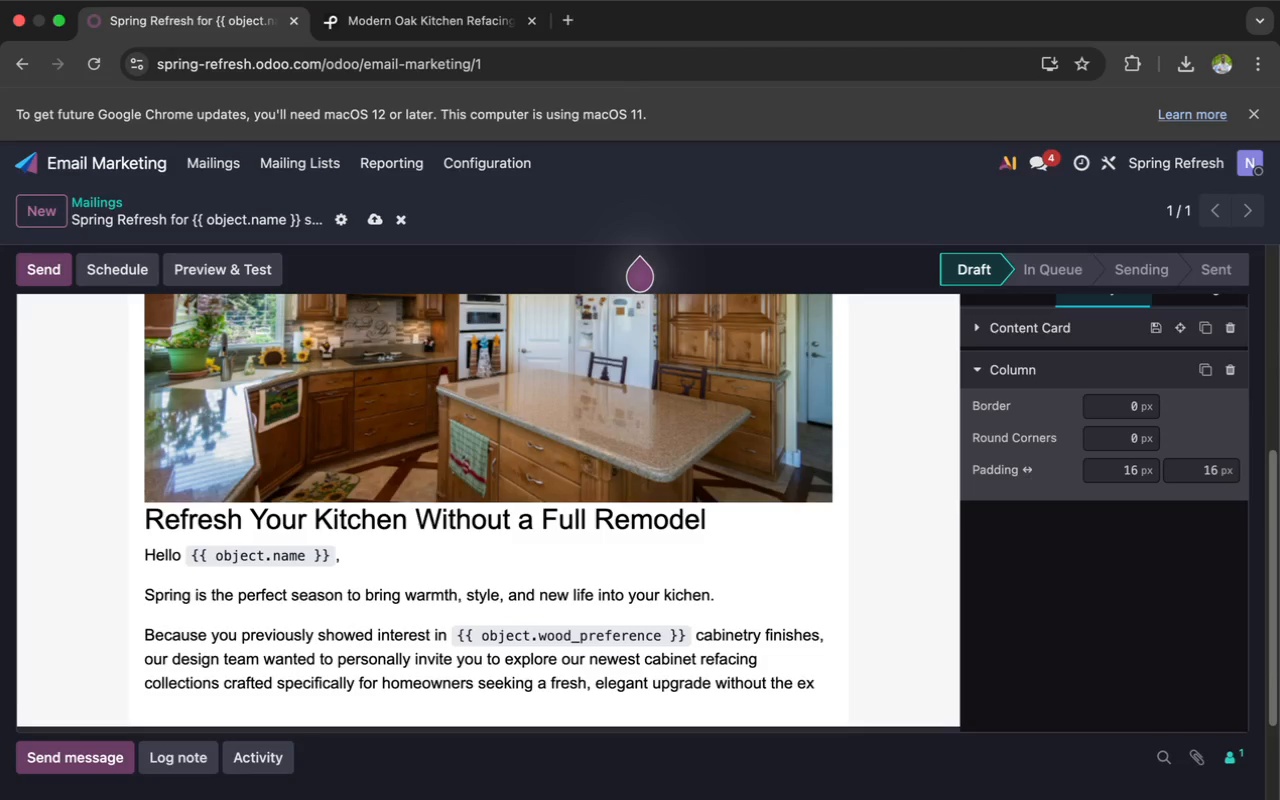 
type(pe)
 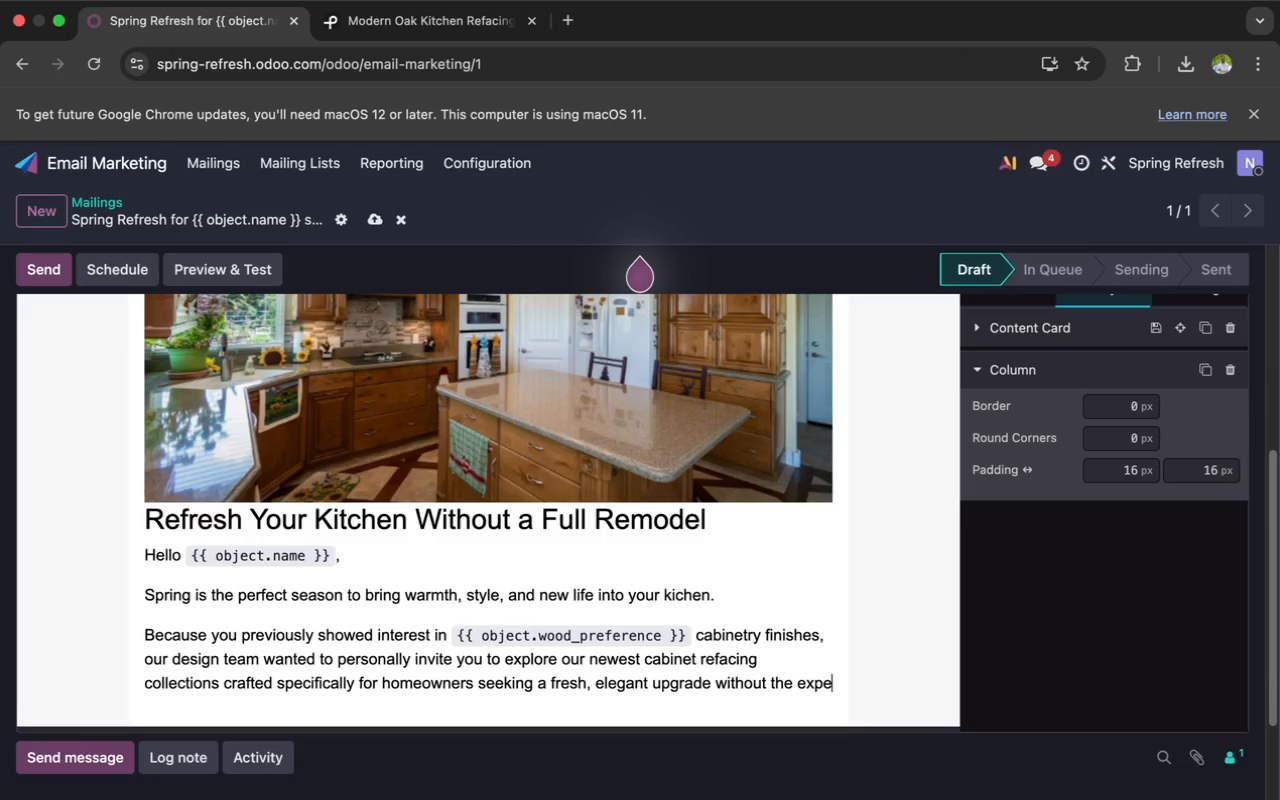 
type(nse of a complete)
 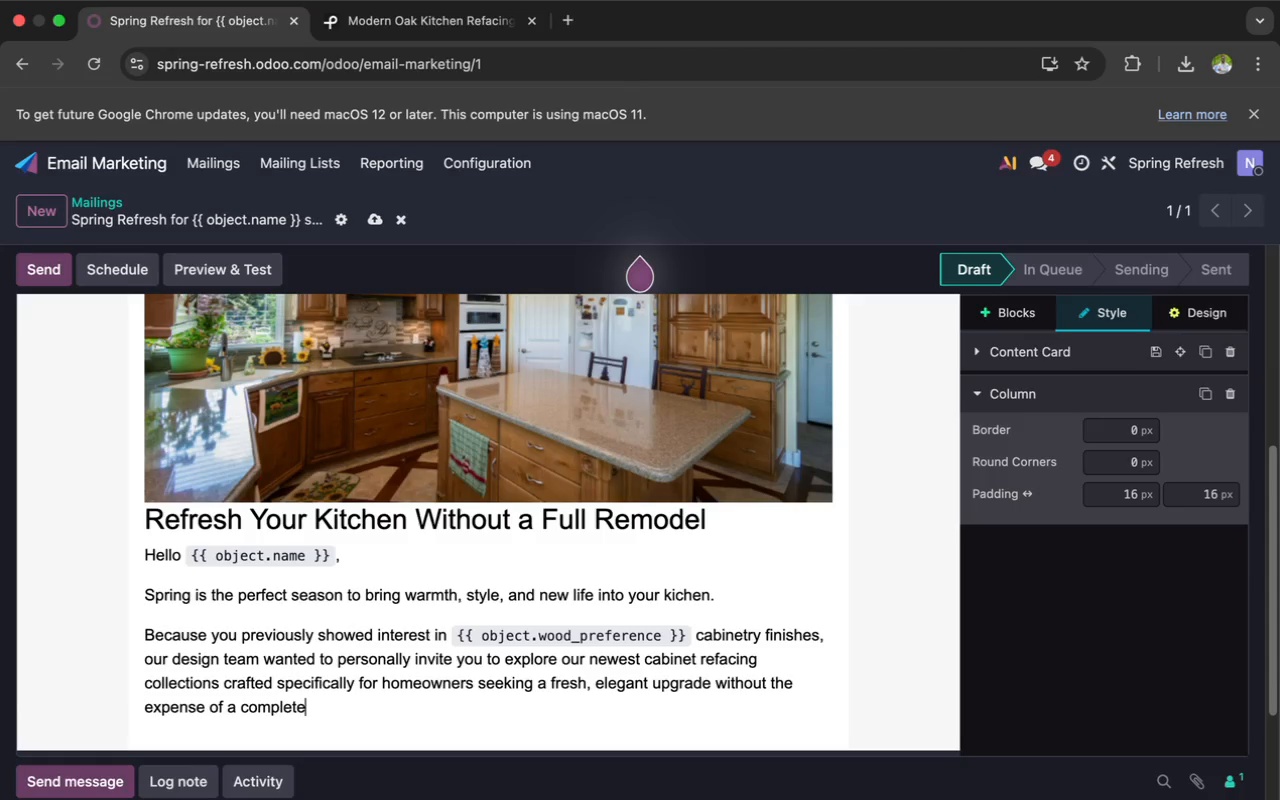 
type( renova)
 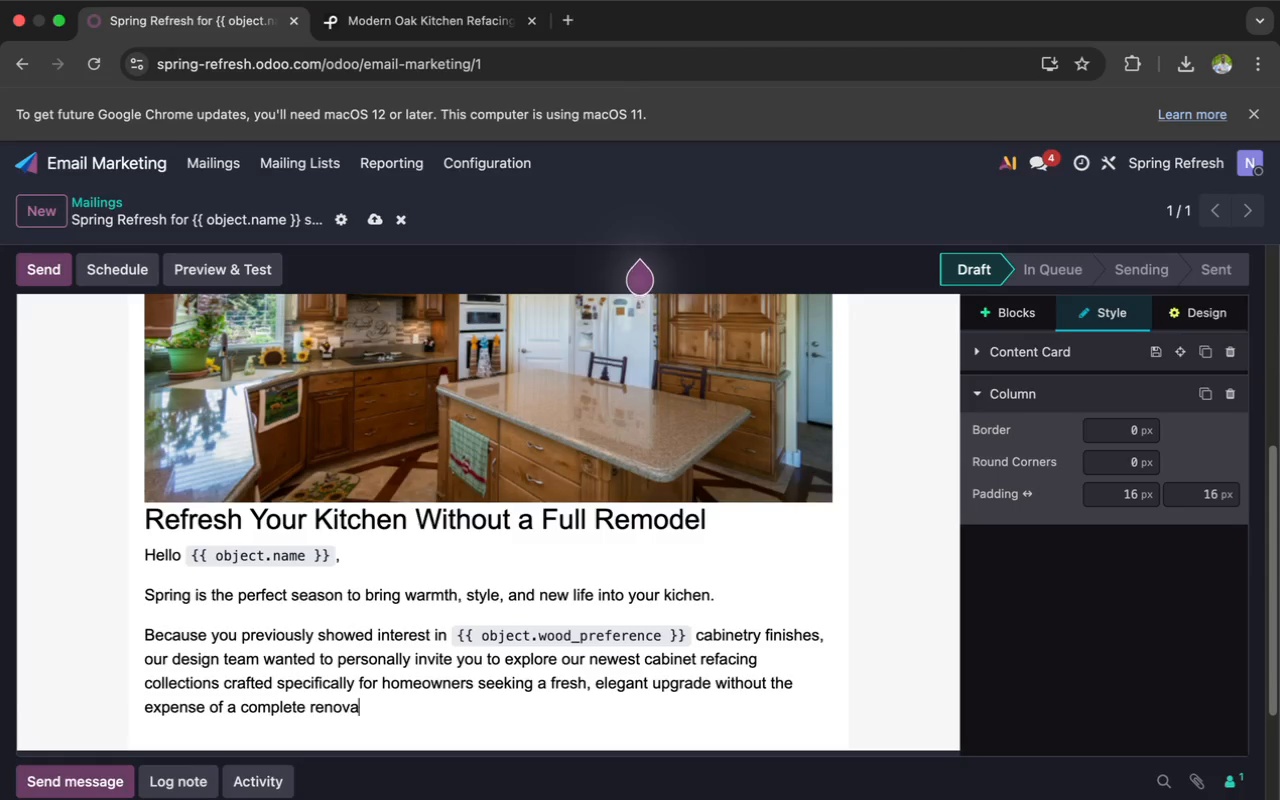 
type(tio)
 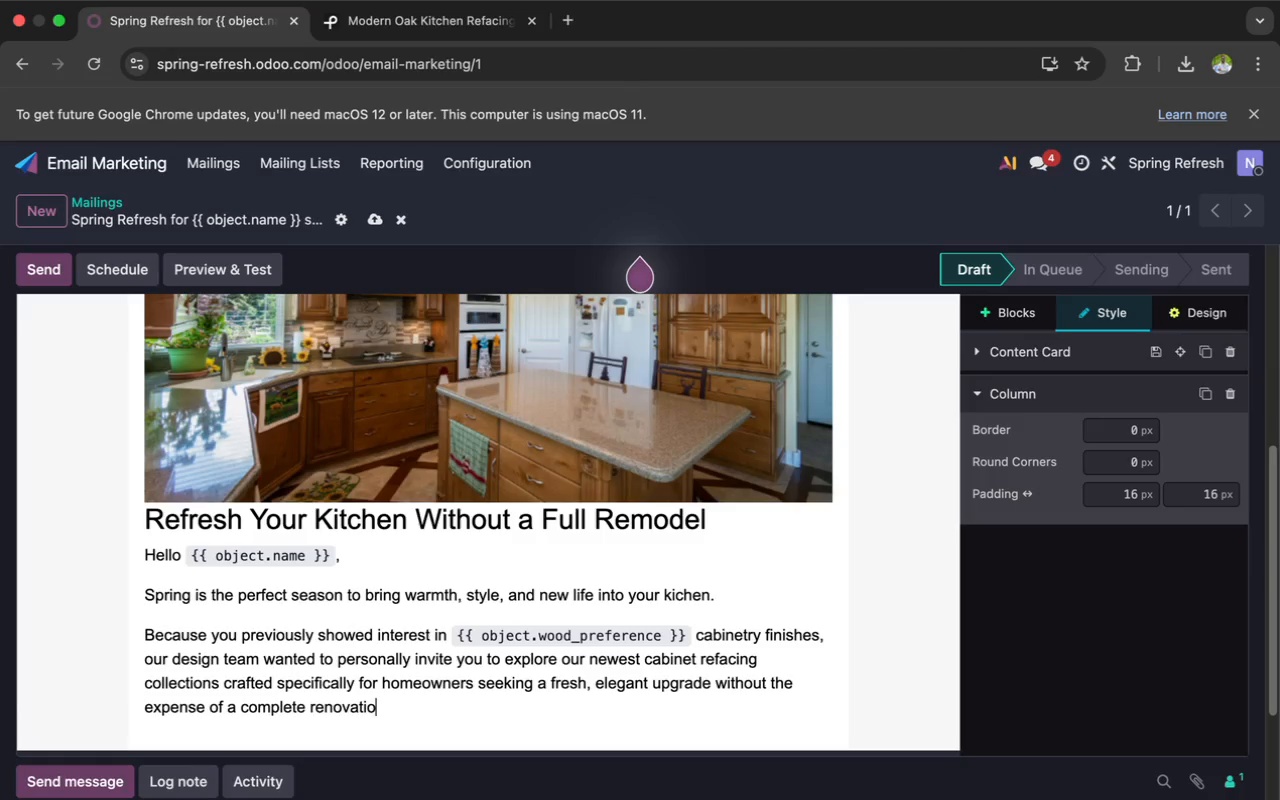 
wait(24.9)
 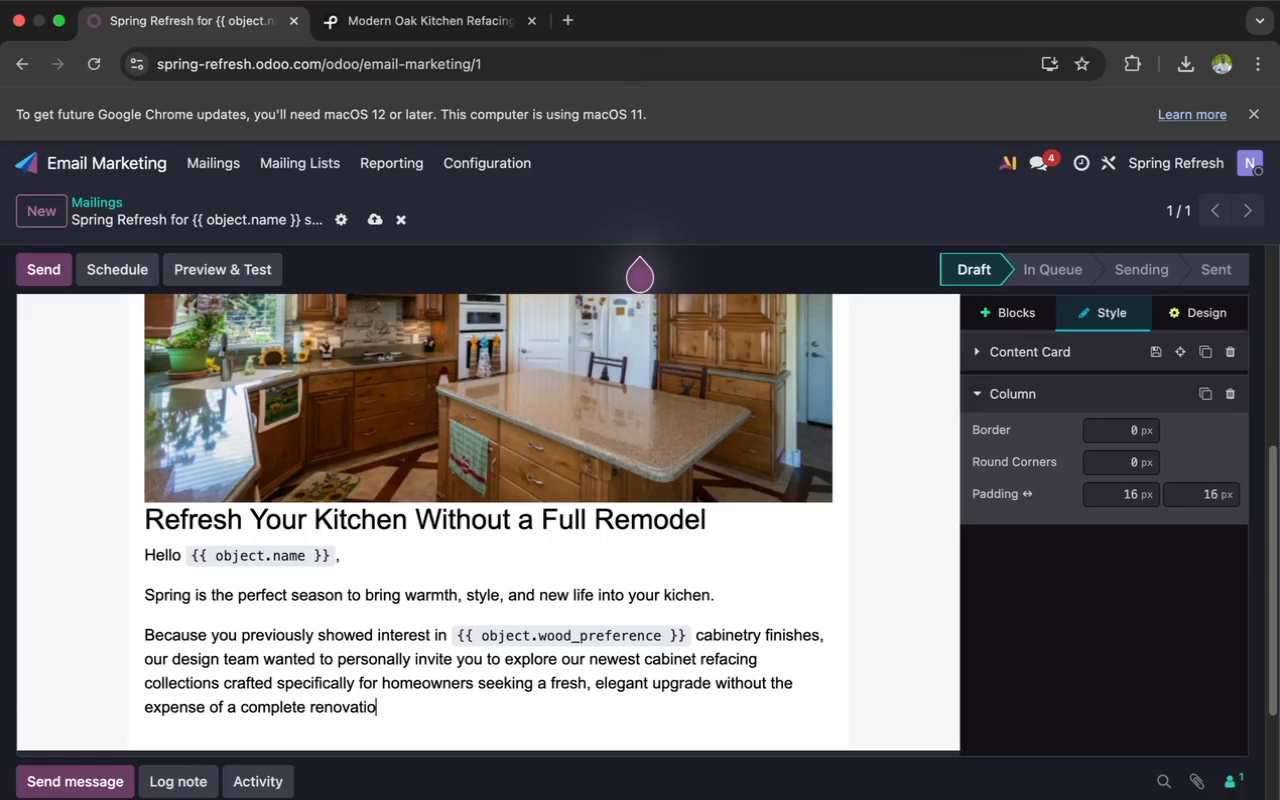 
key(Enter)
 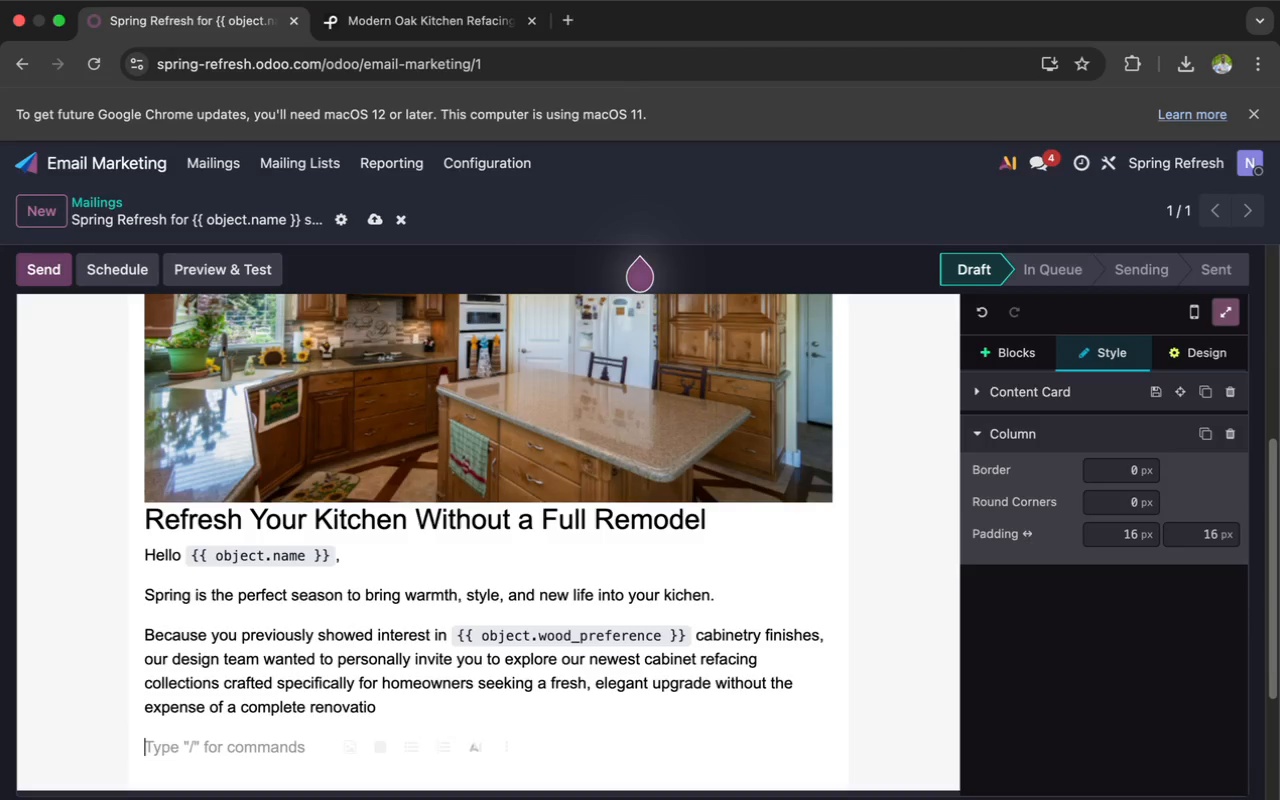 
type(For a limited time, stellar Gr)
 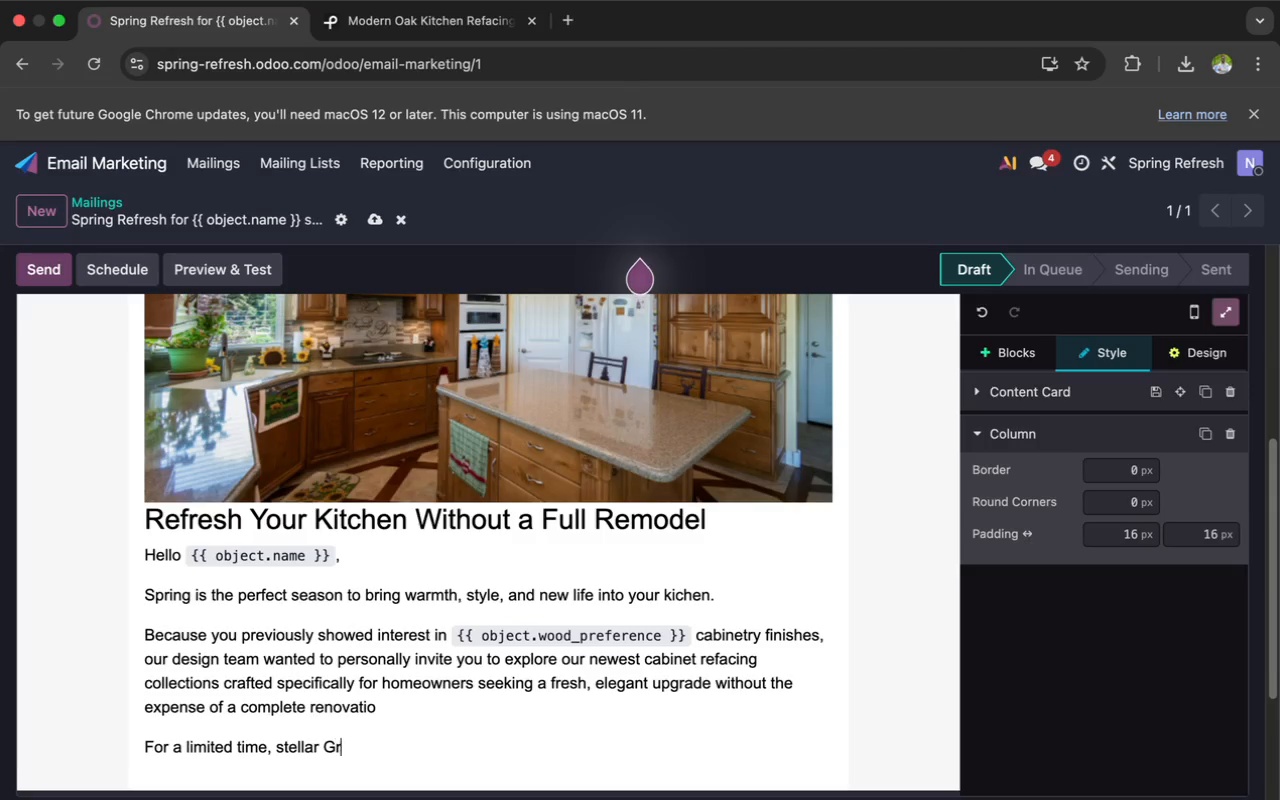 
type(ain Custom)
 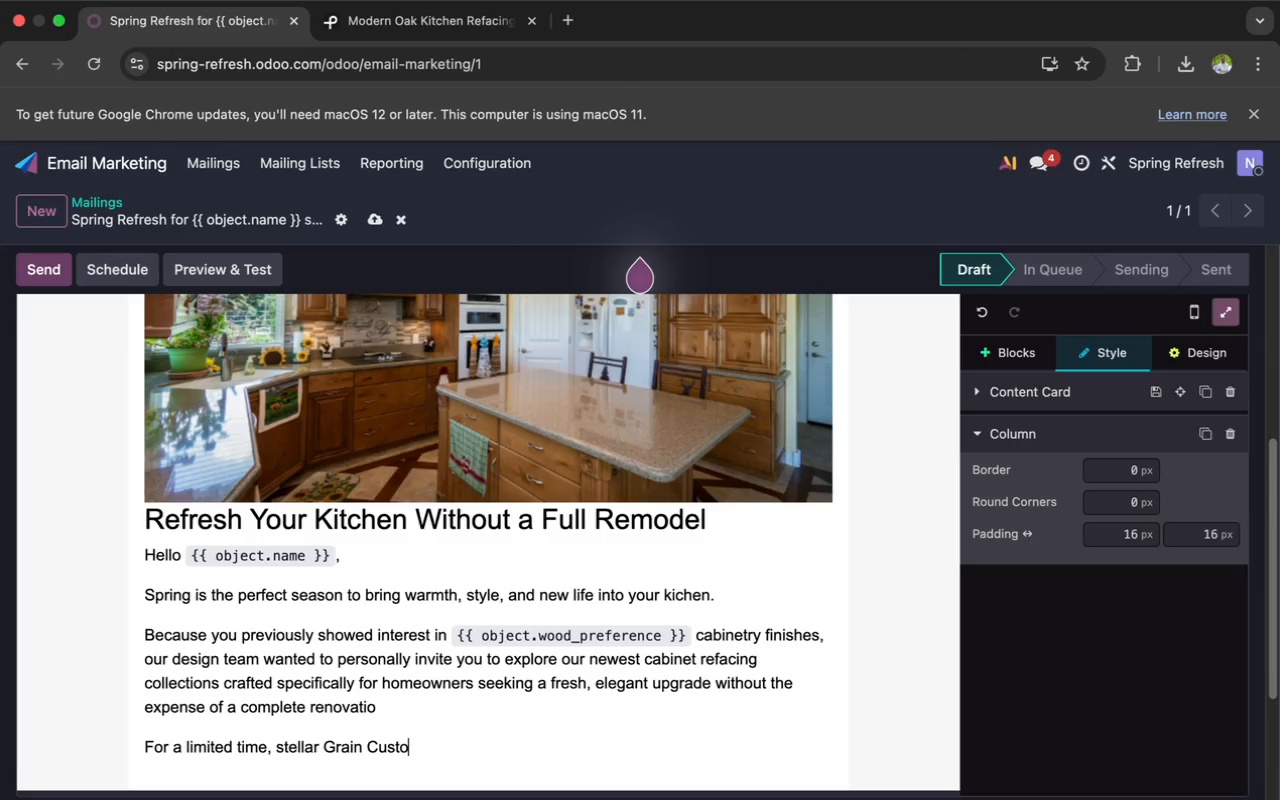 
type( Cabinetry is offering a)
 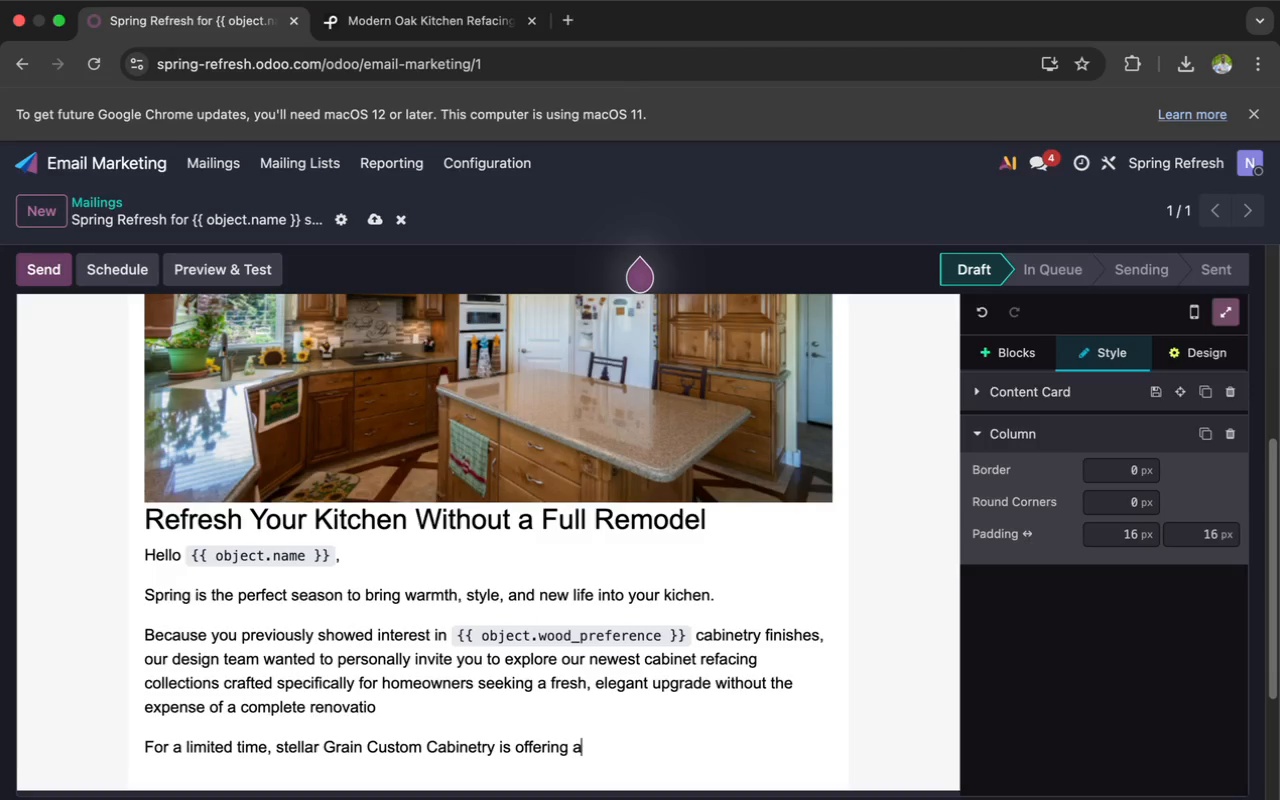 
key(Enter)
 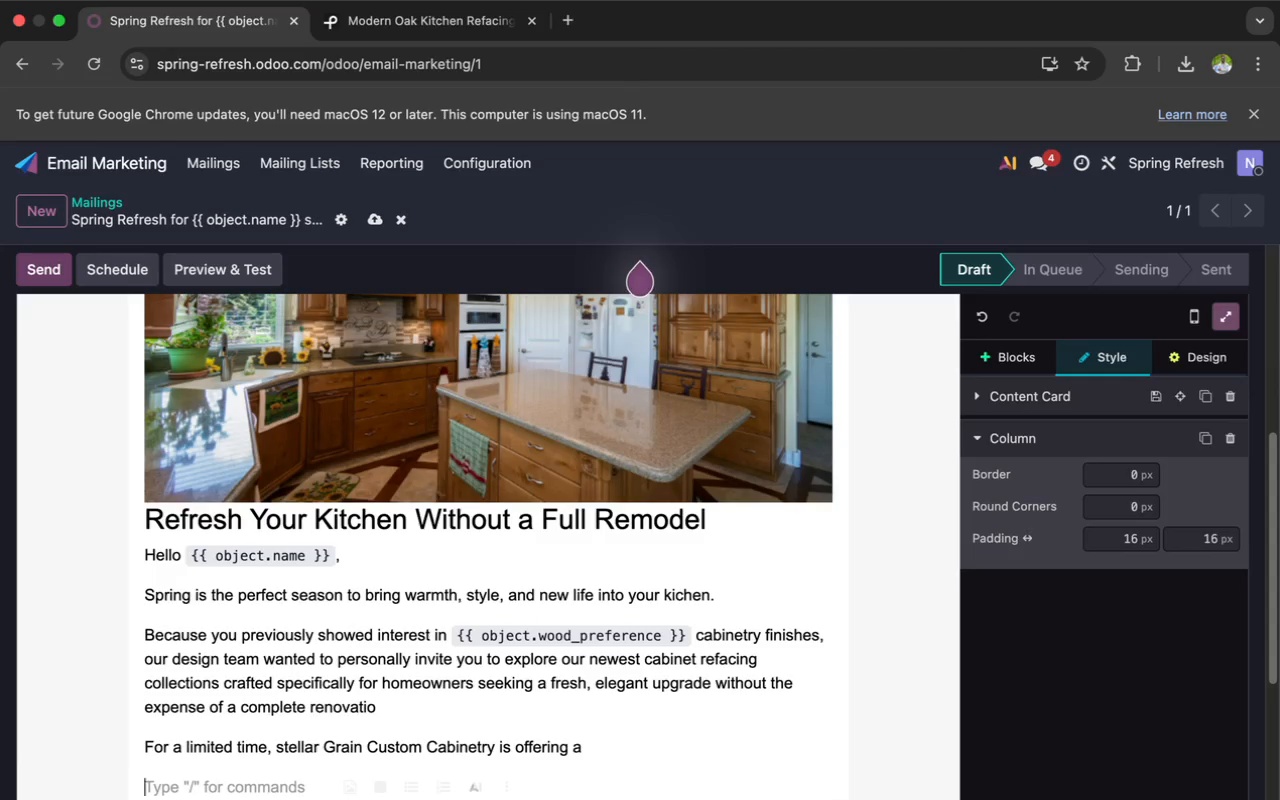 
type(15% Seasonal Discount)
 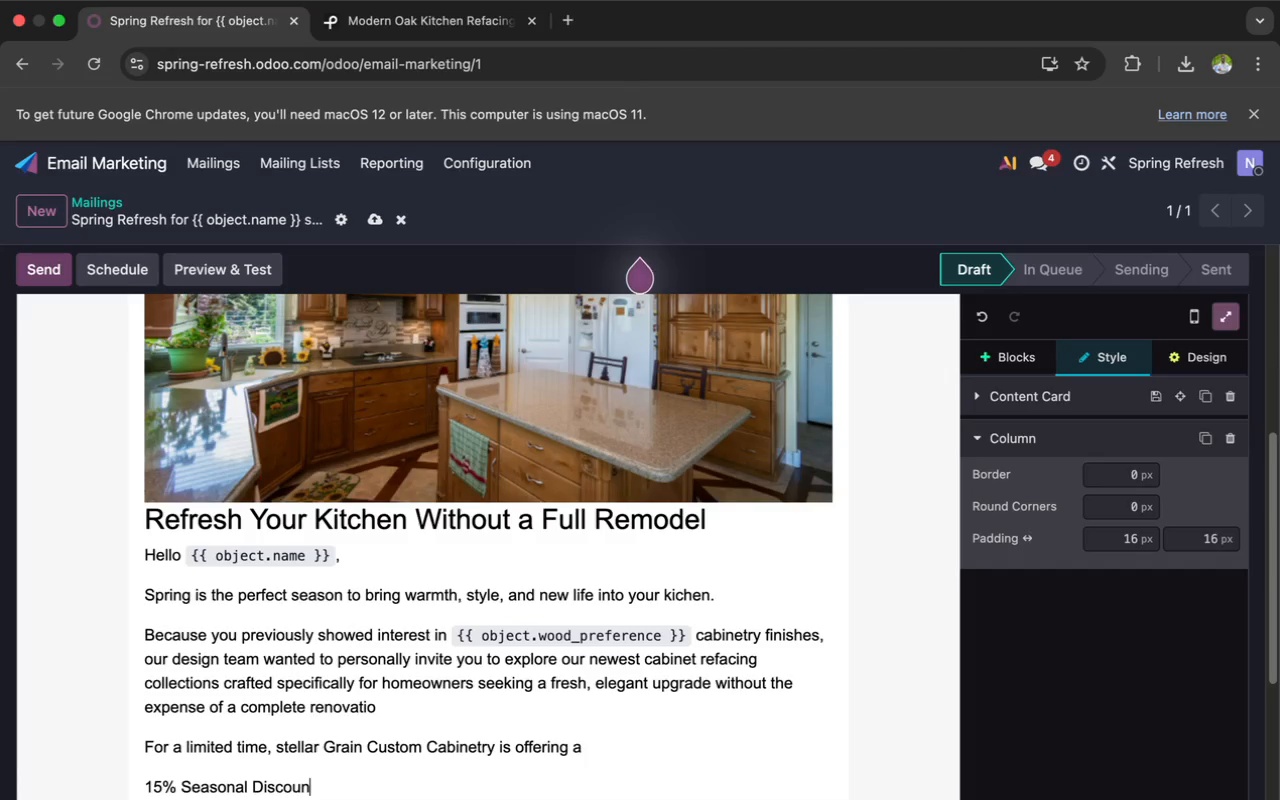 
type( on Refacing Labors)
 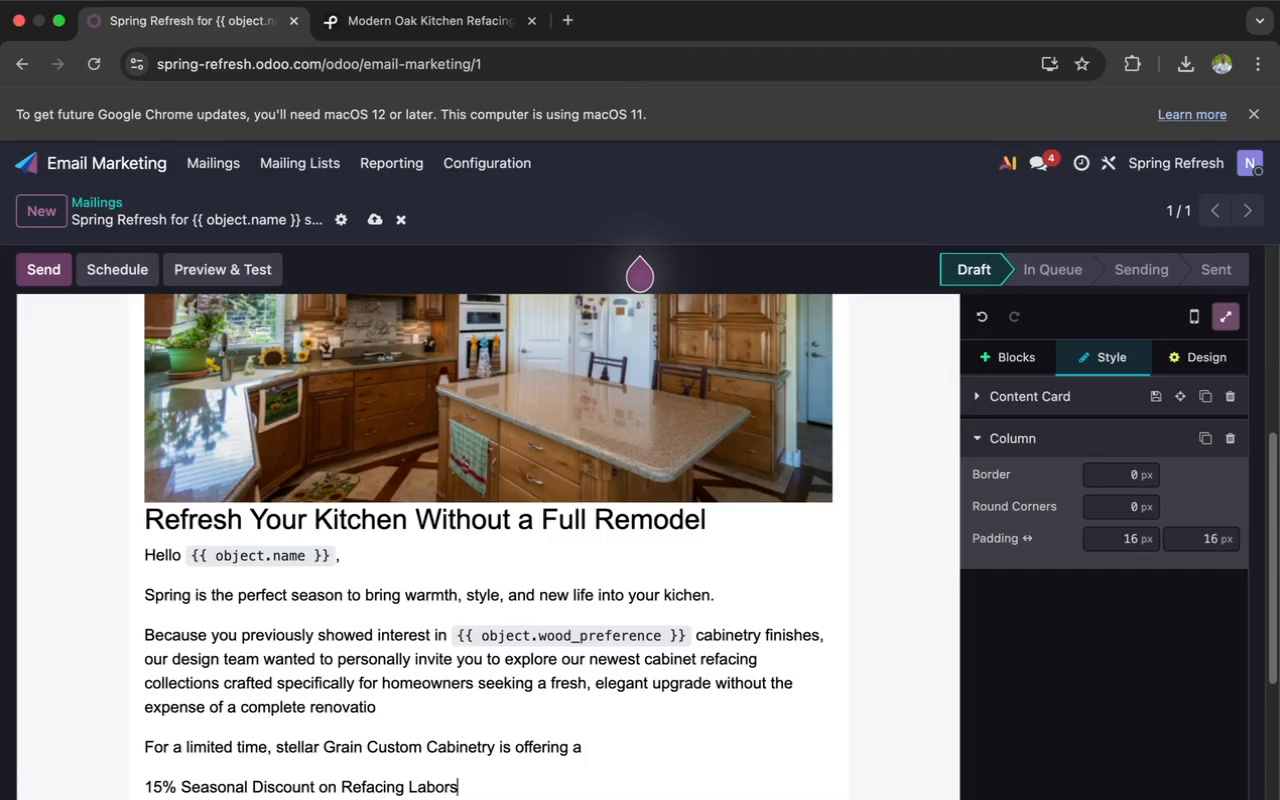 
key(Enter)
 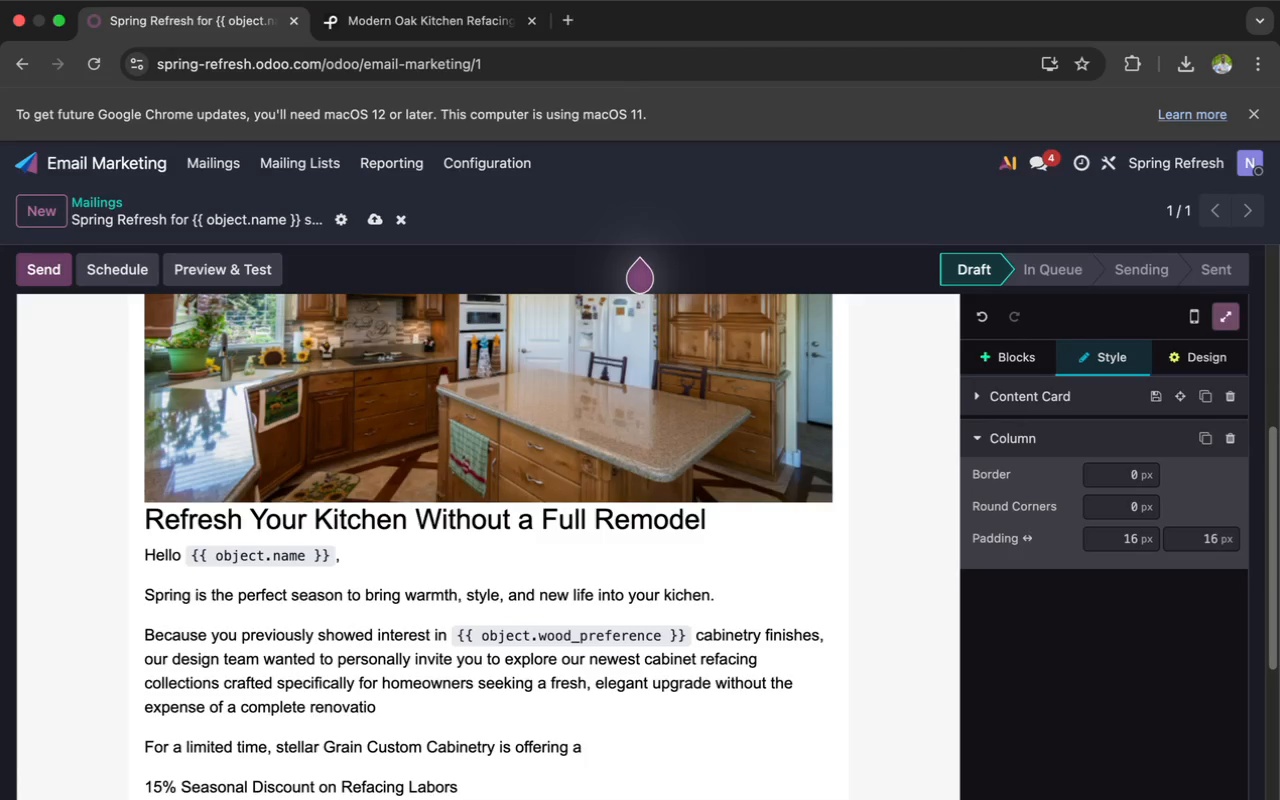 
type(Our cabinet refacing solution)
 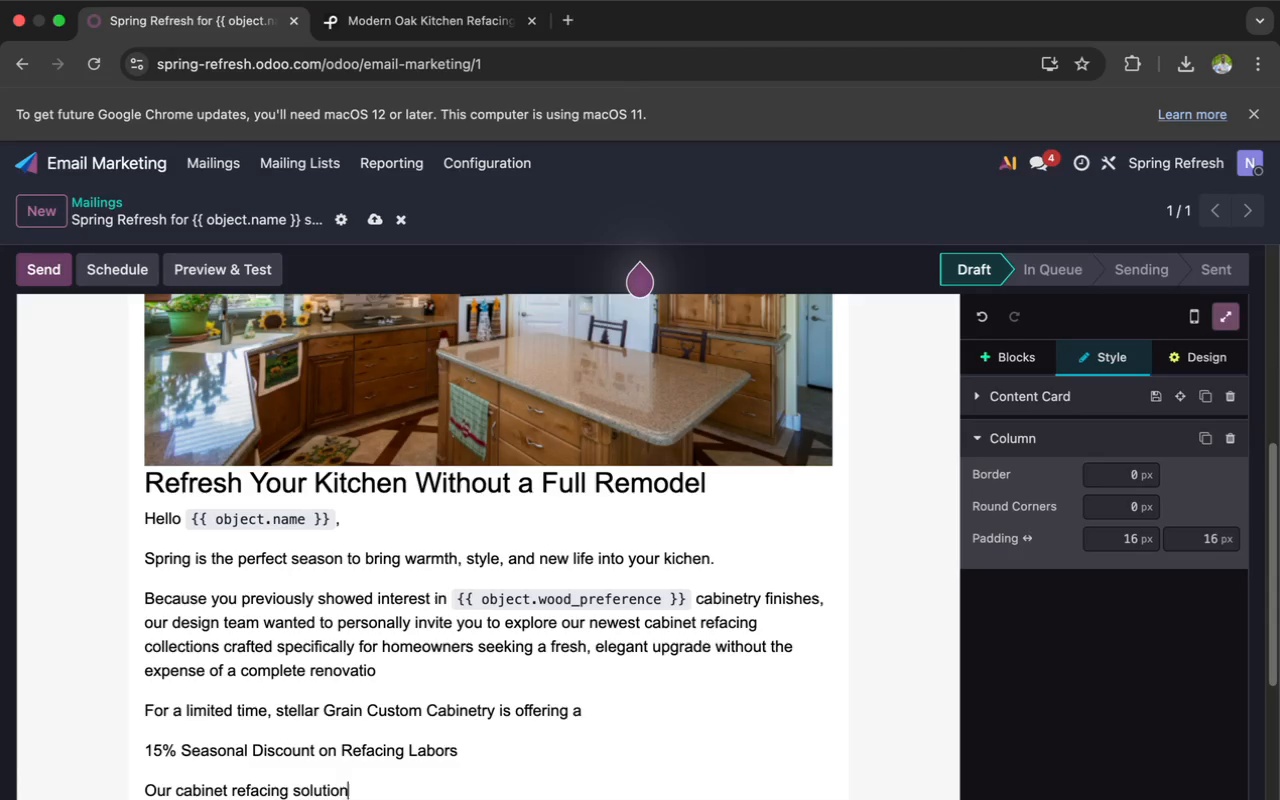 
type(s allow you to transform the app)
 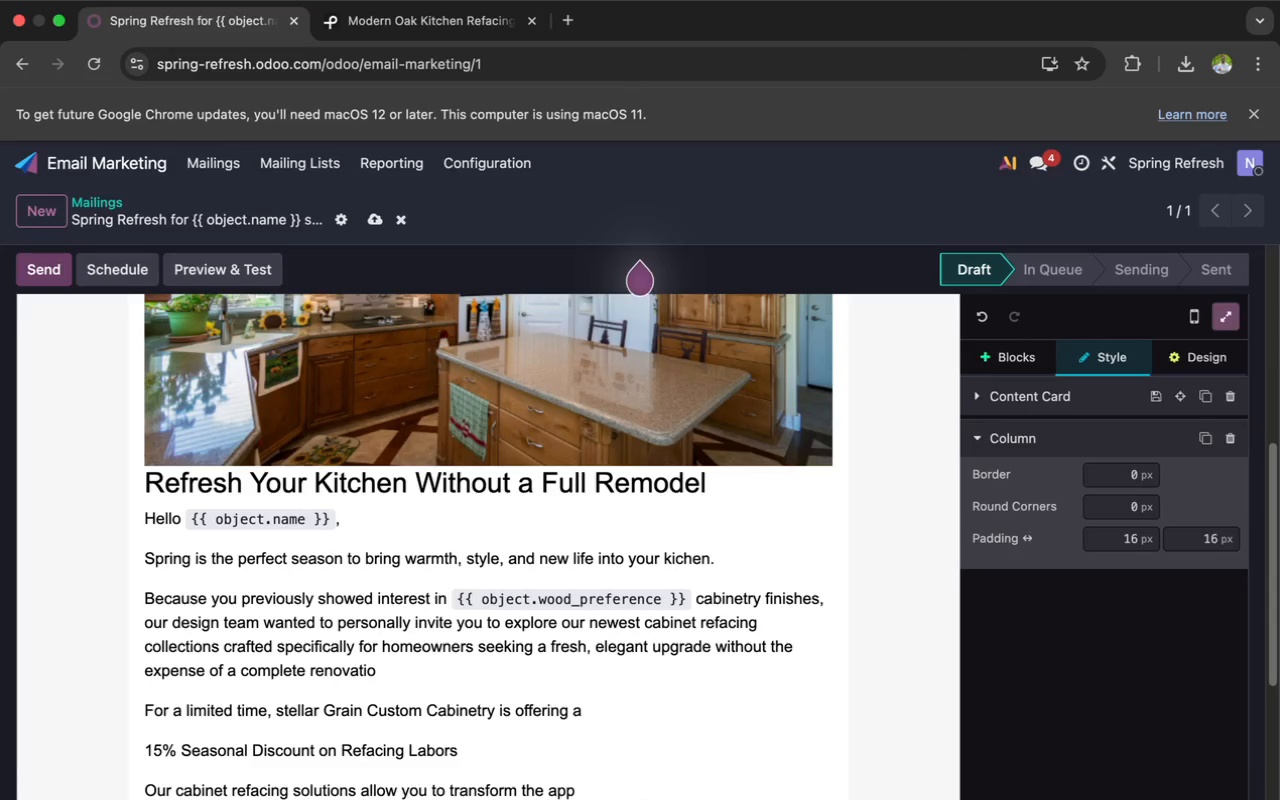 
type(er)
 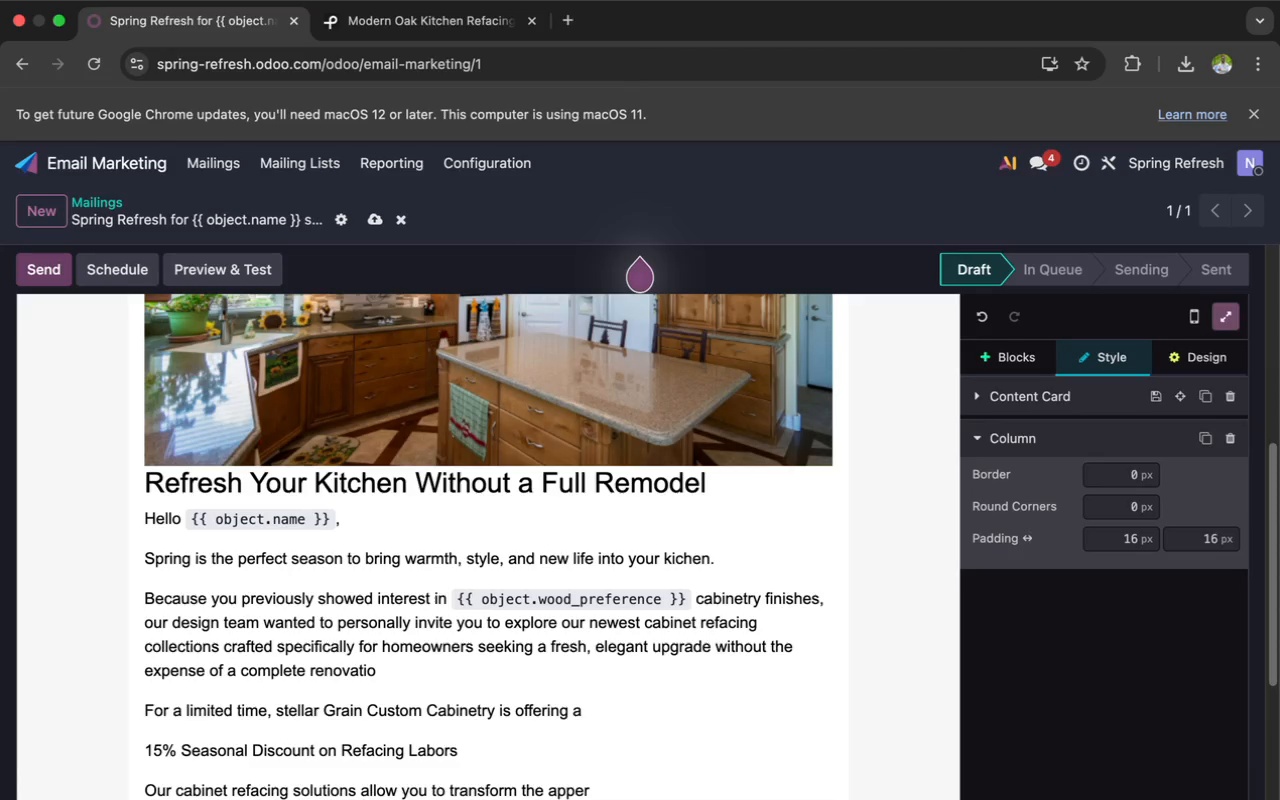 
key(Backspace)
type(arance of your kitchen While Preser)
 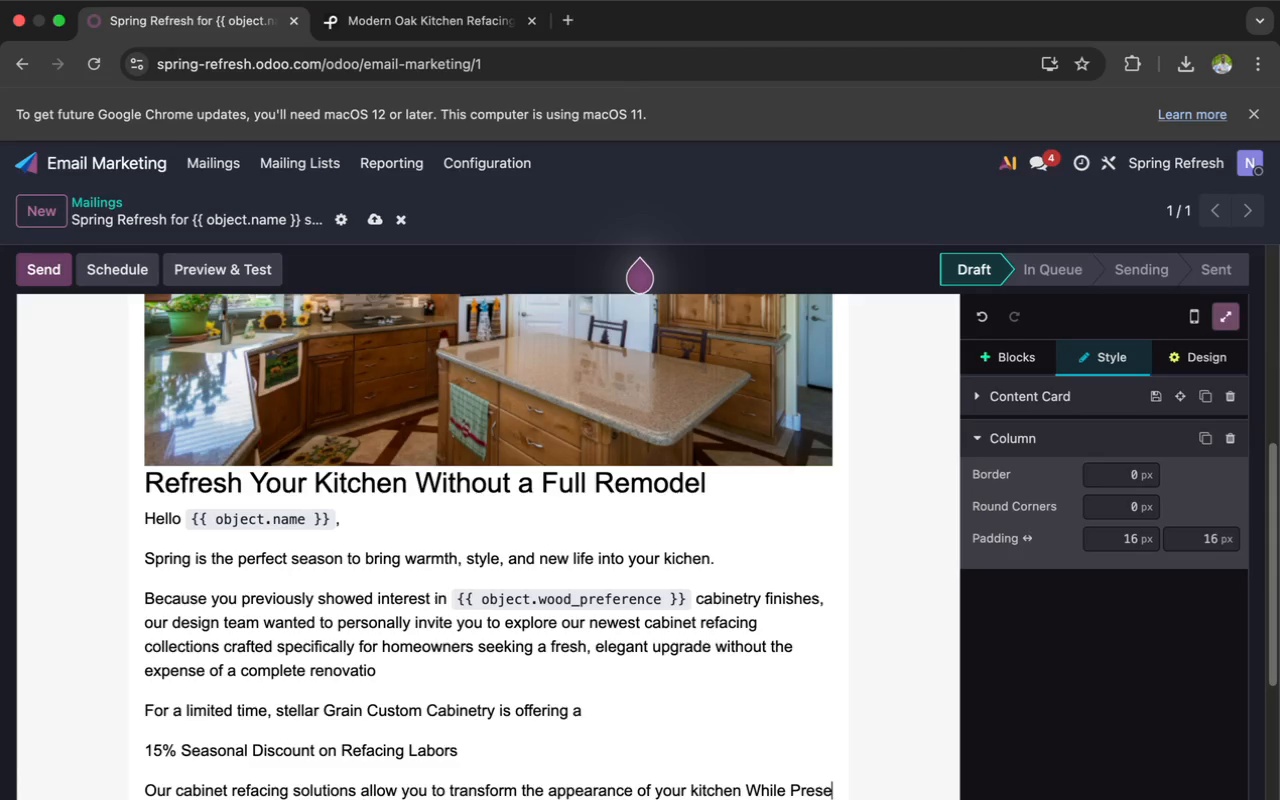 
wait(6.6)
 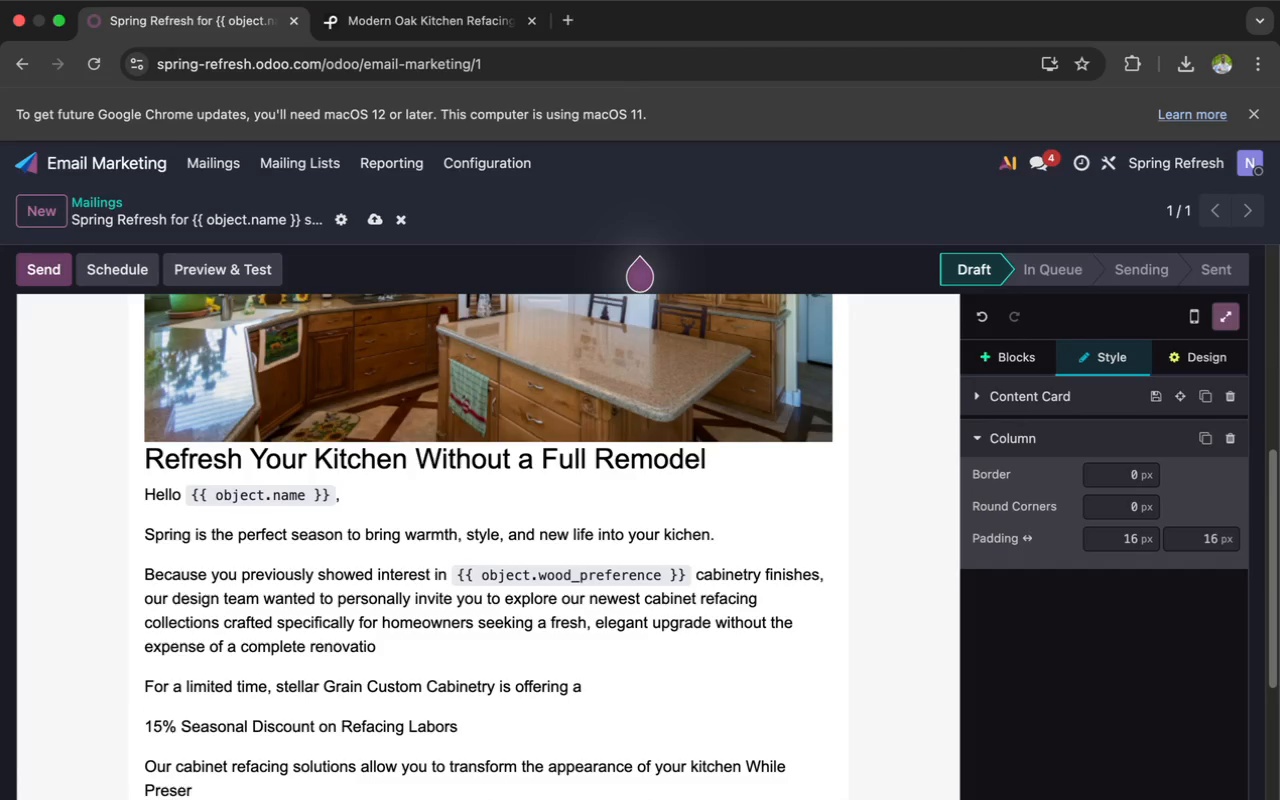 
type(ving the structure of your exist)
 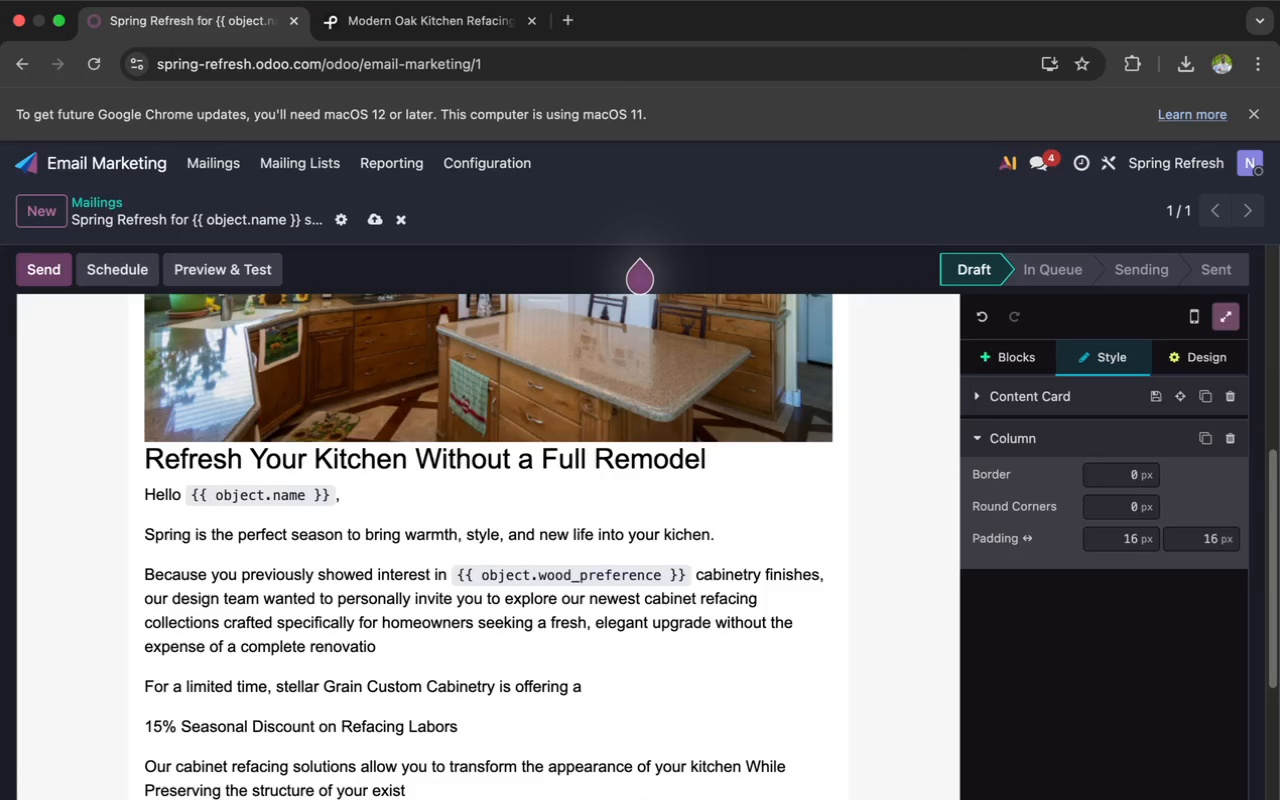 
type(ing cabine)
 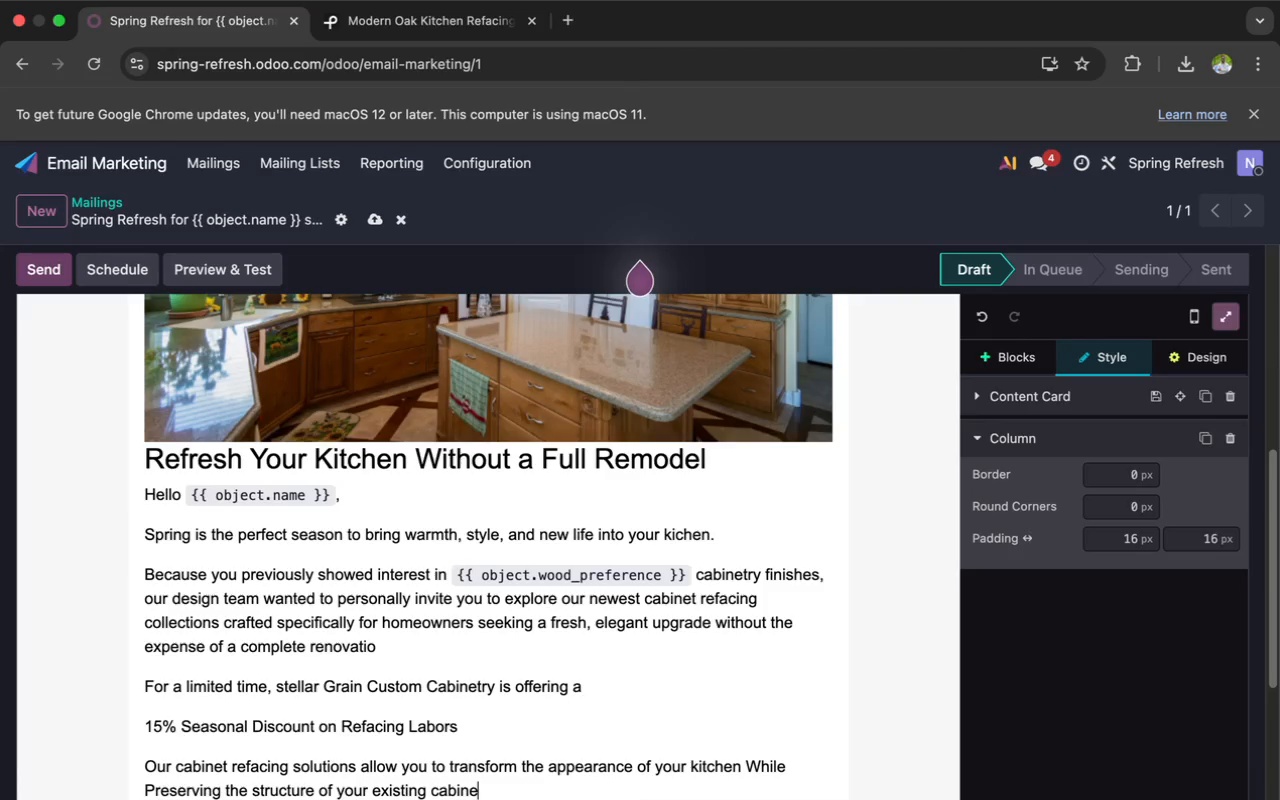 
type(try helping)
 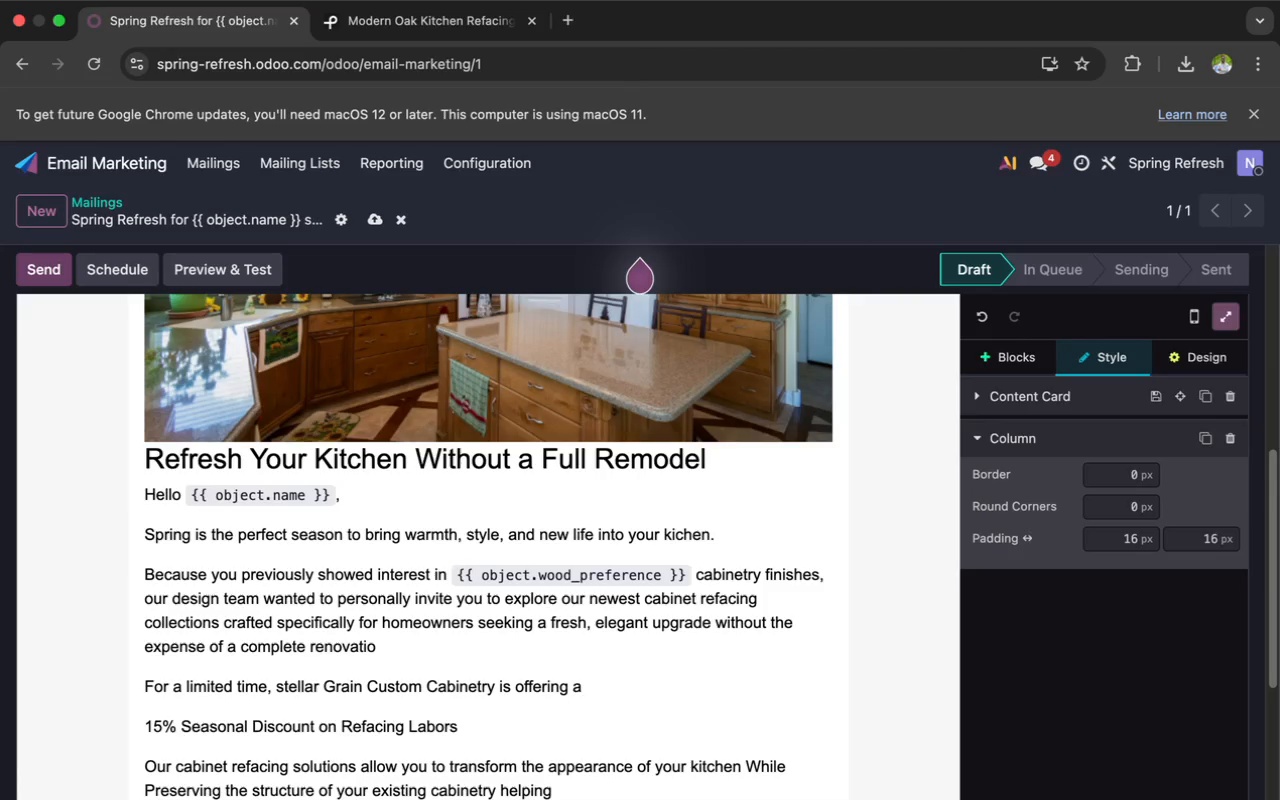 
wait(5.44)
 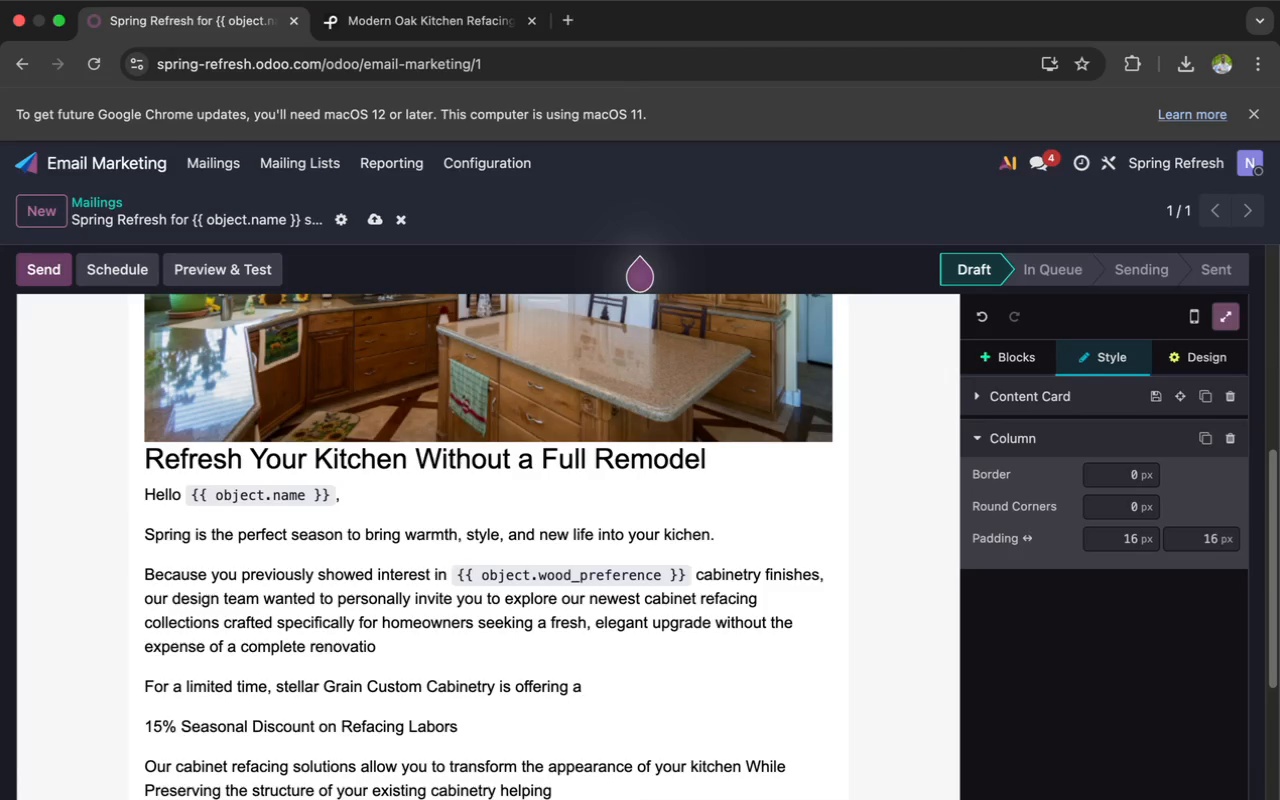 
type( you save time, reduce)
 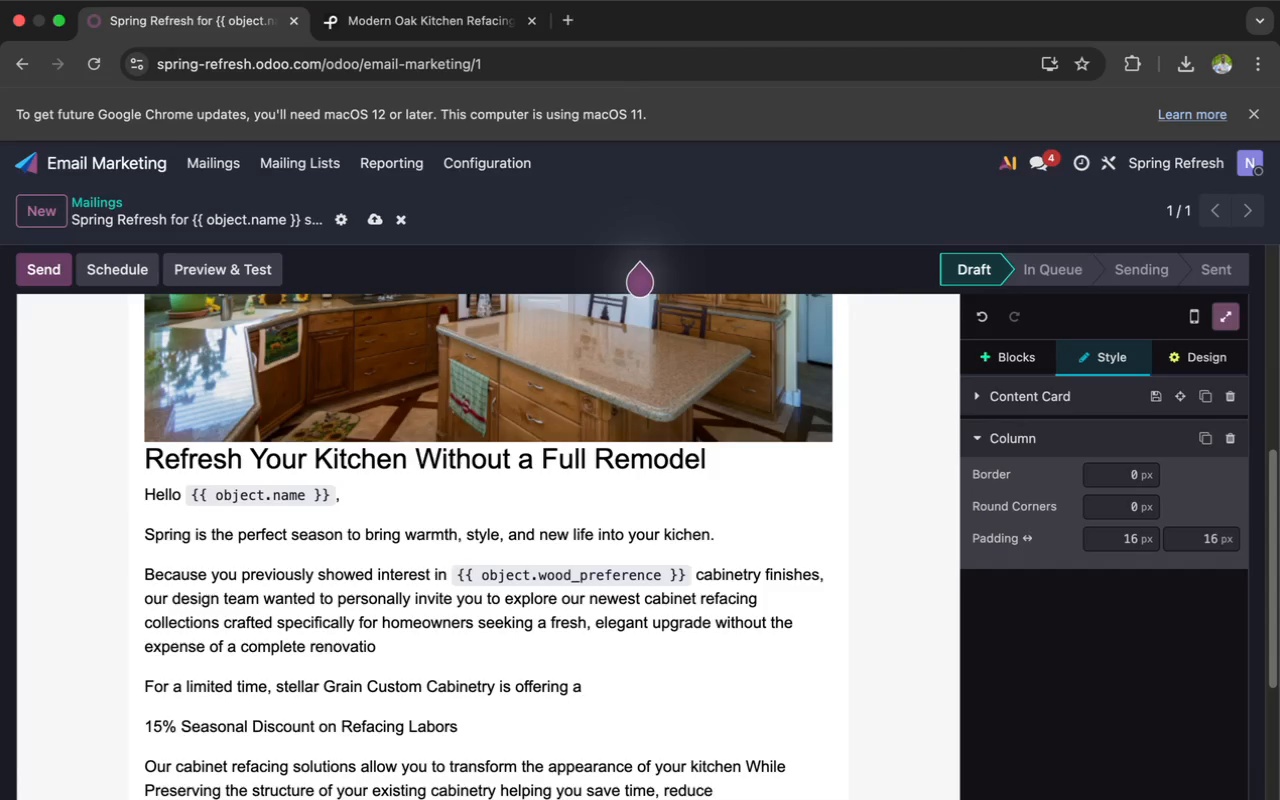 
type( disruption, and achieve a stur)
key(Backspace)
type(nning custom look faster.)
 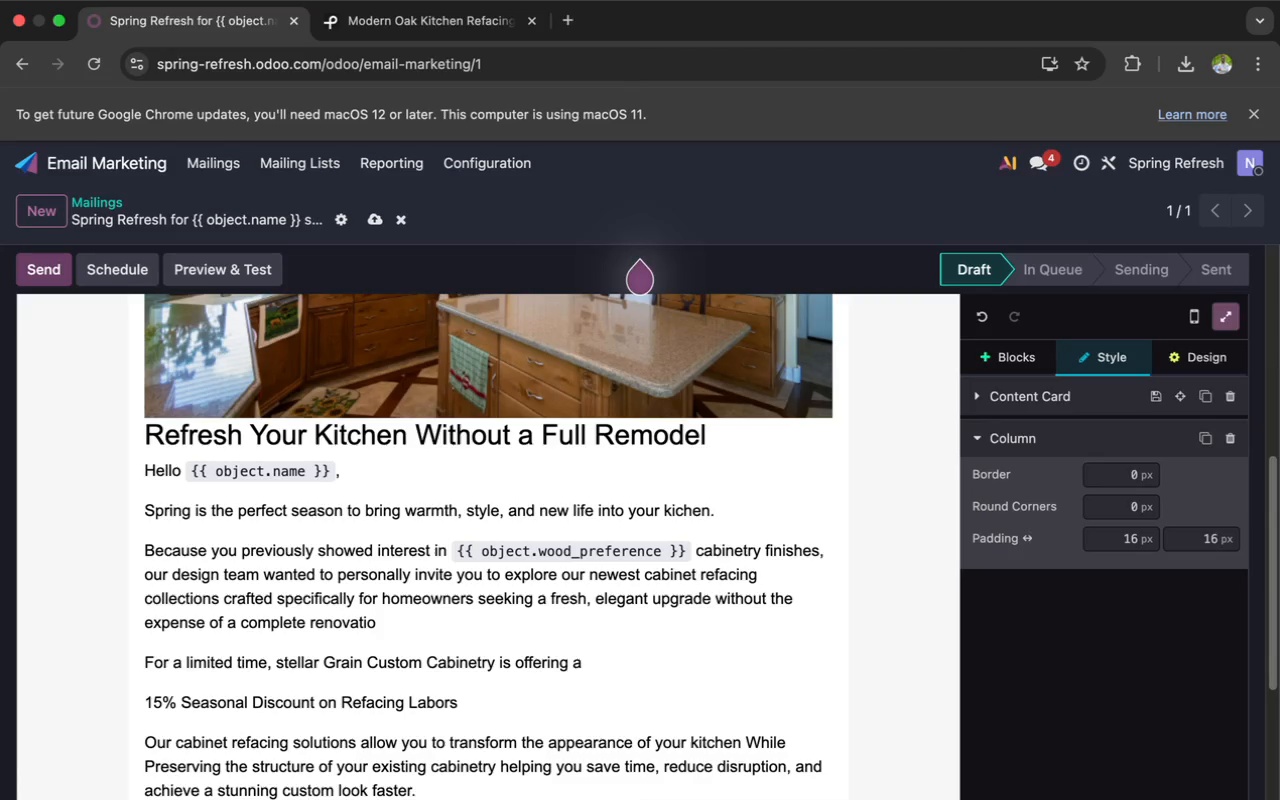 
wait(8.16)
 